 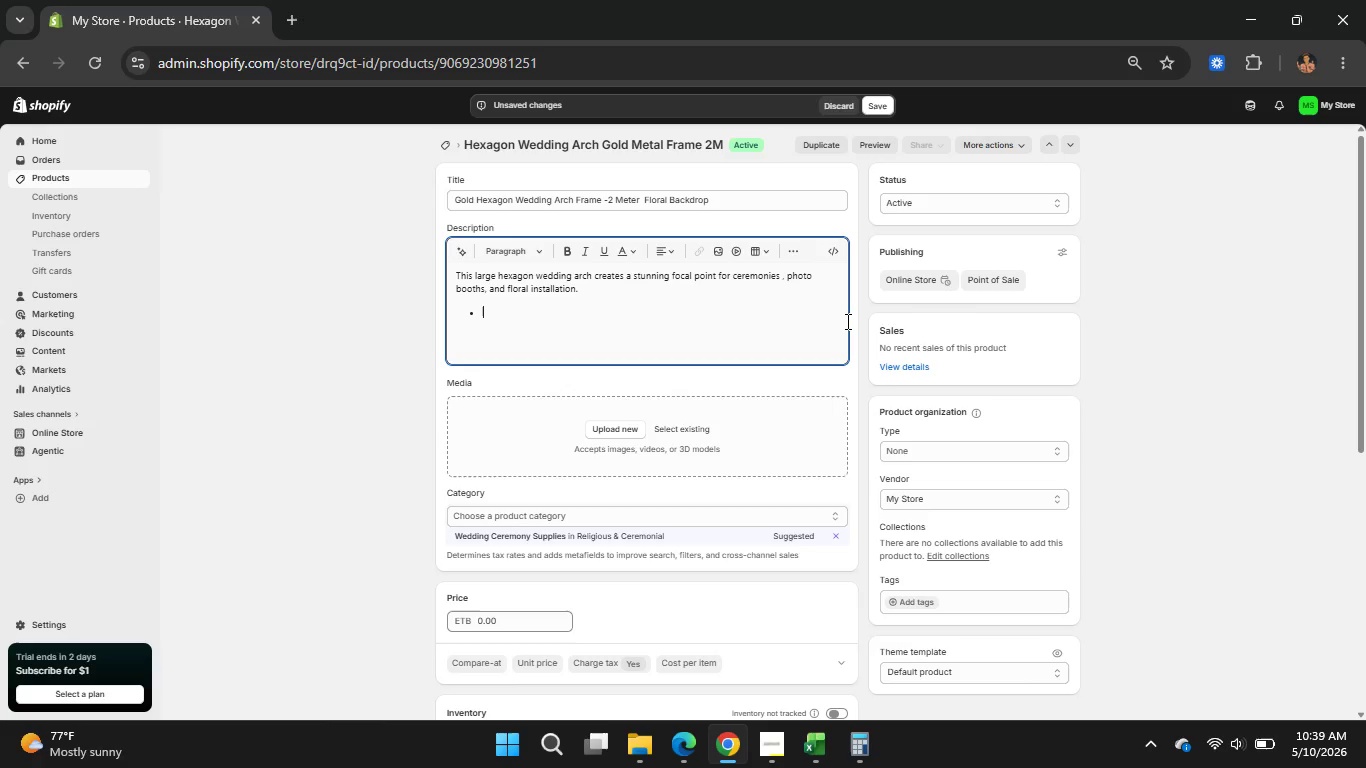 
type(Large )
 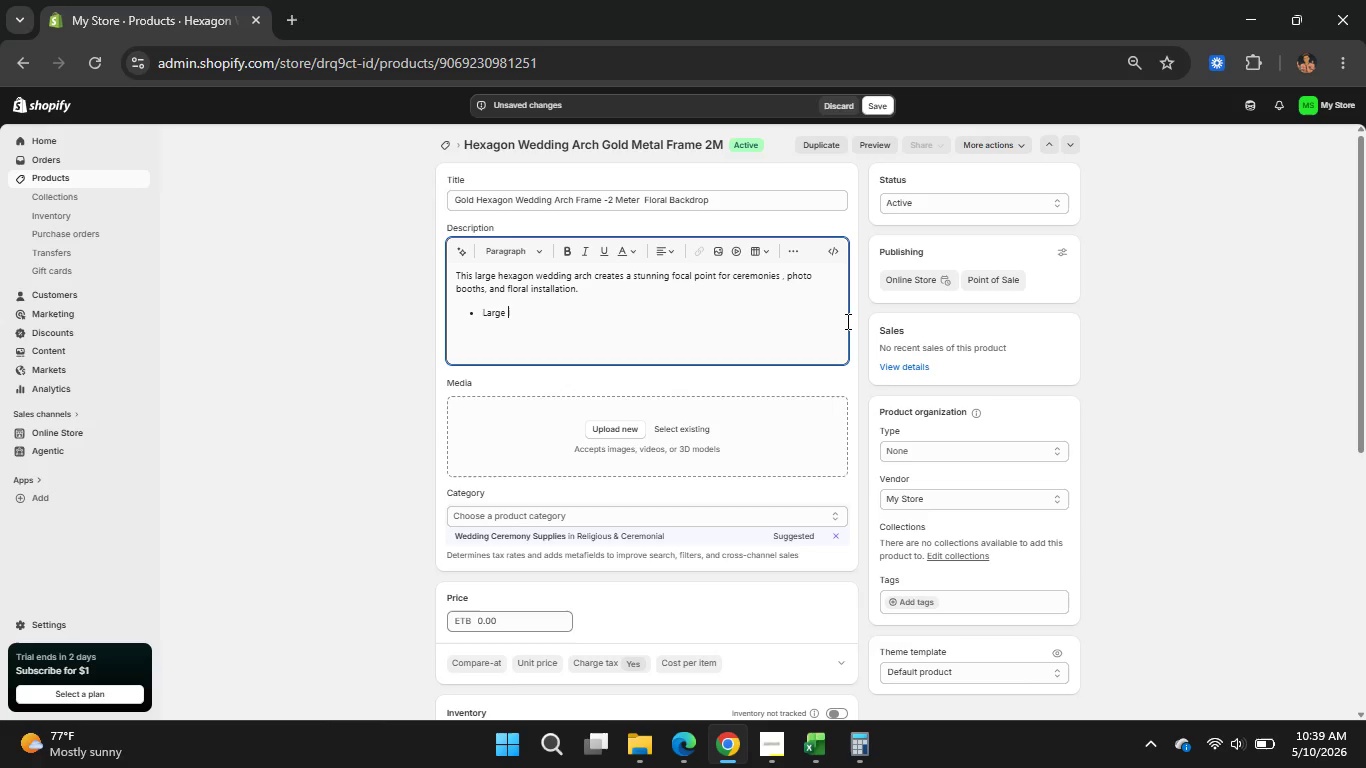 
wait(5.06)
 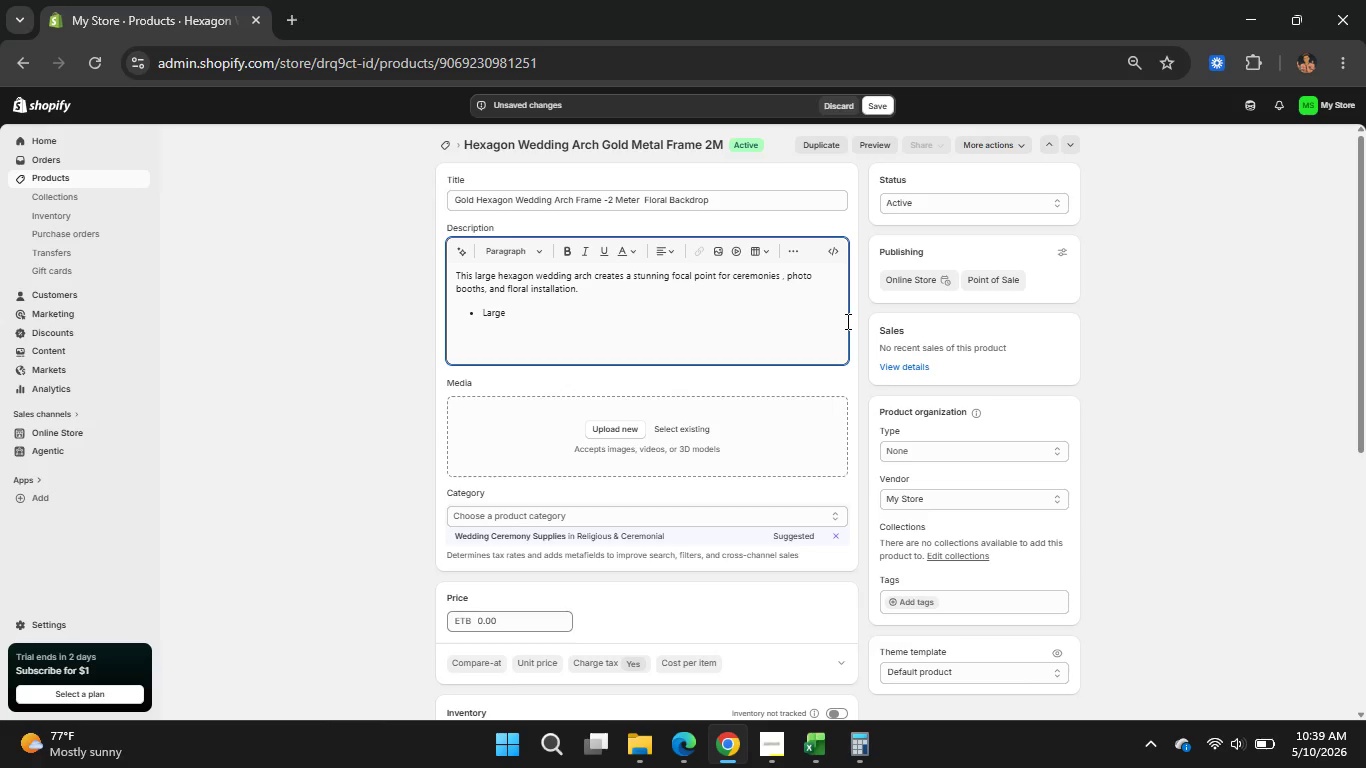 
type(2-meter )
 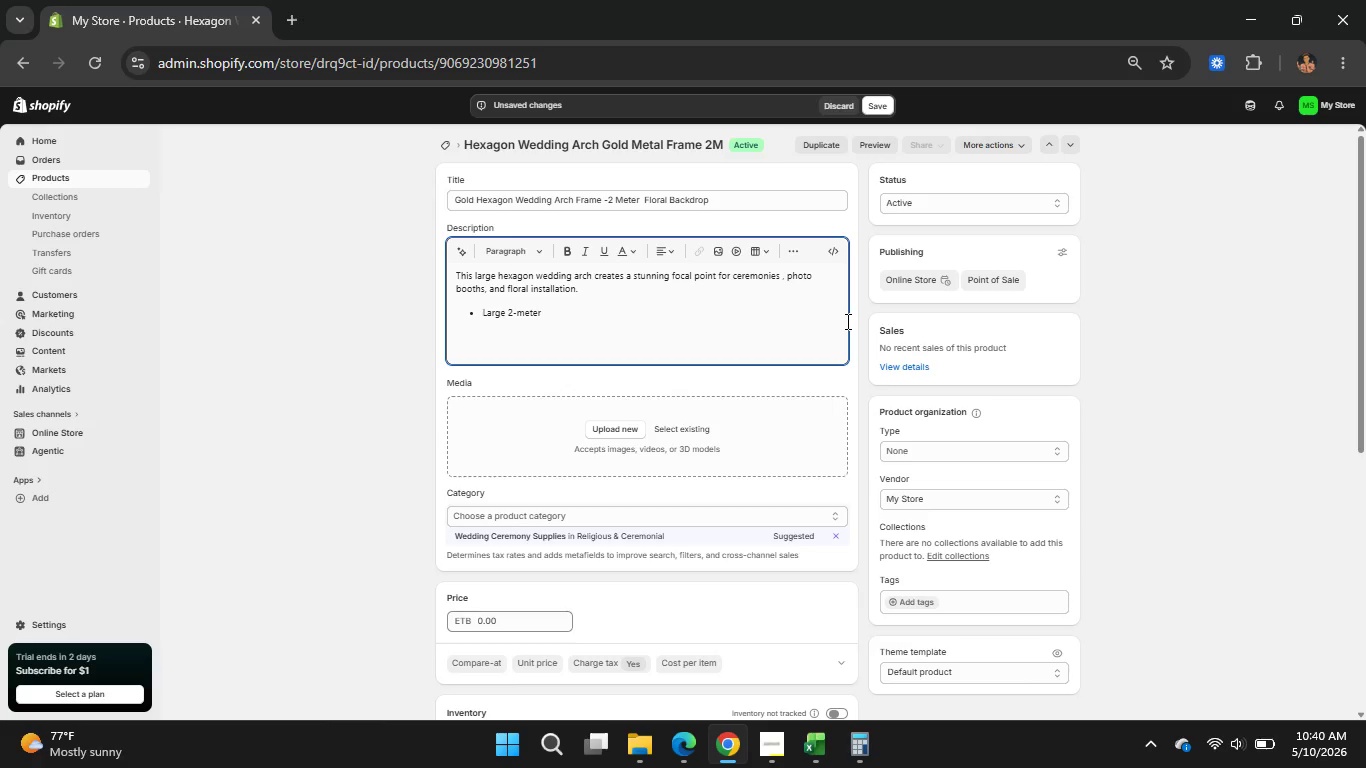 
type(geometric frame design)
 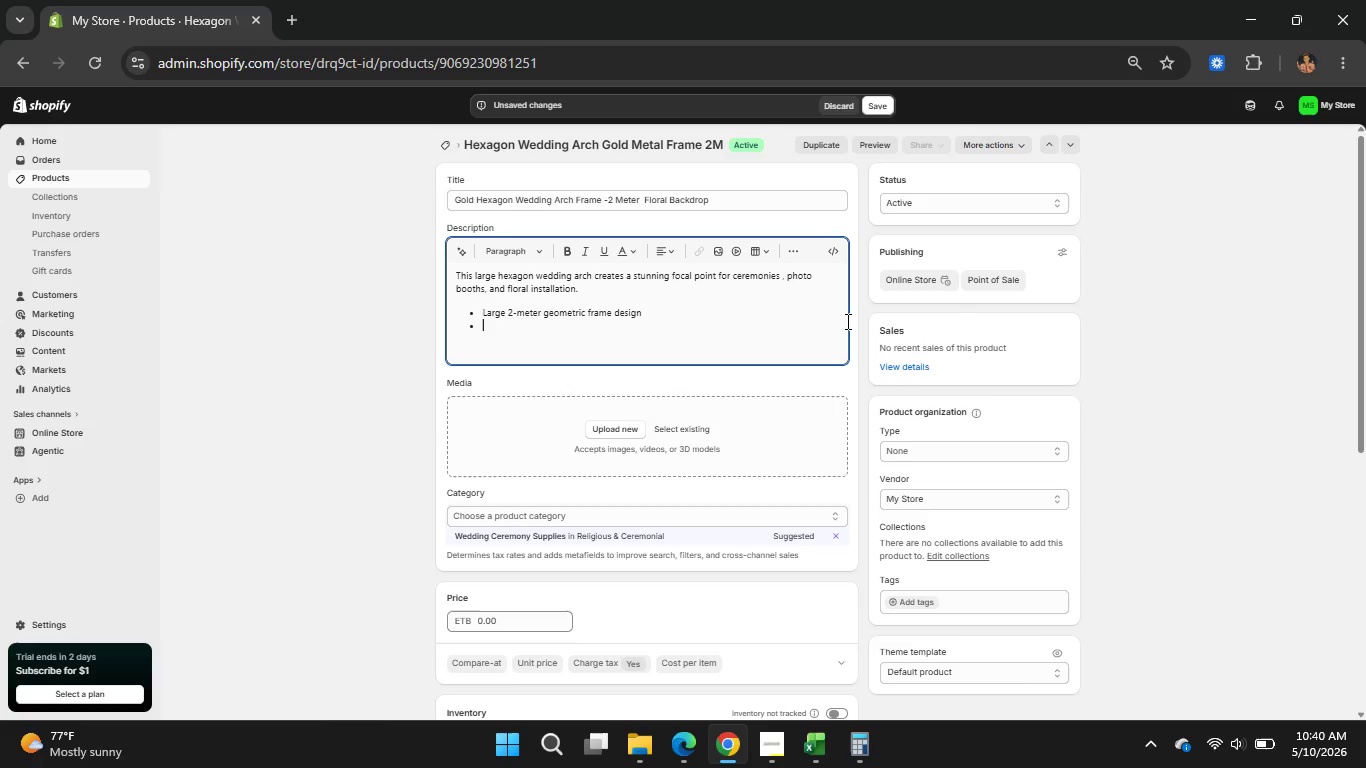 
key(Enter)
 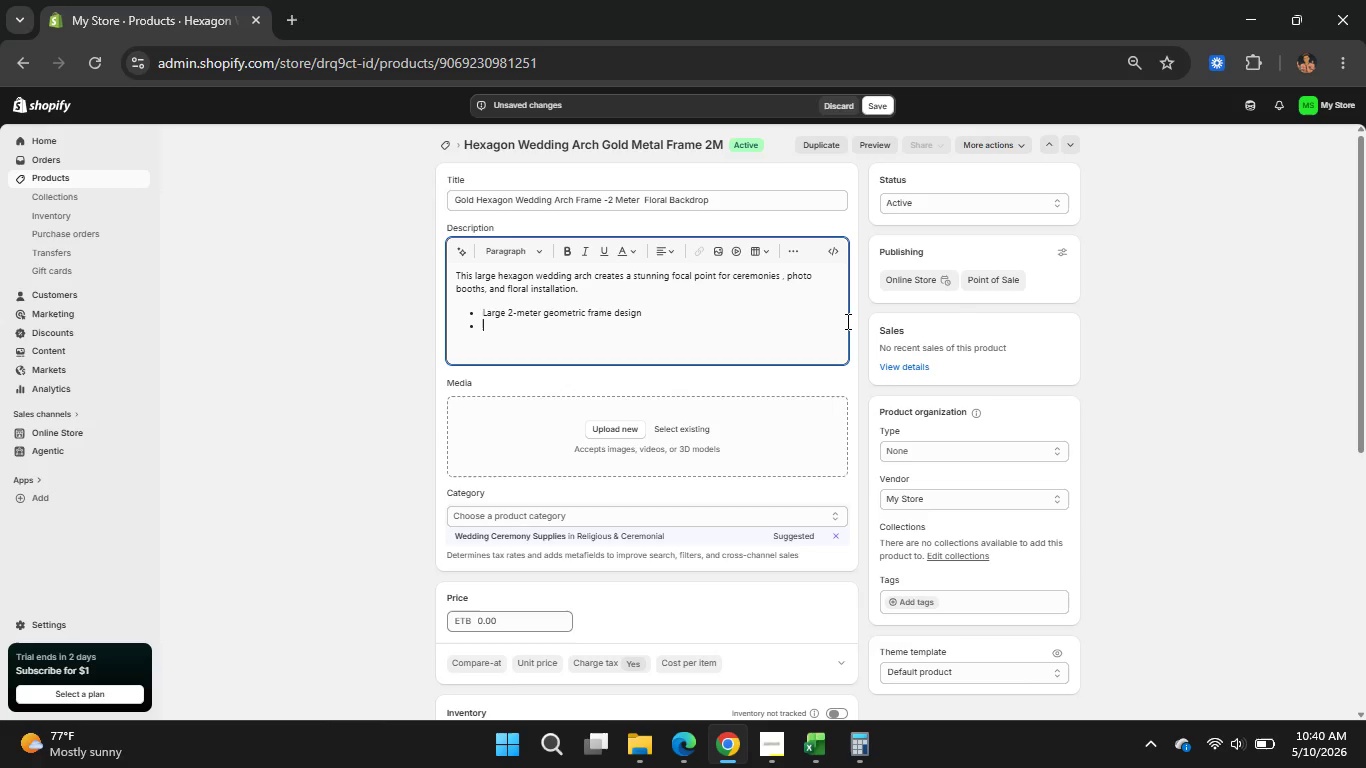 
wait(11.89)
 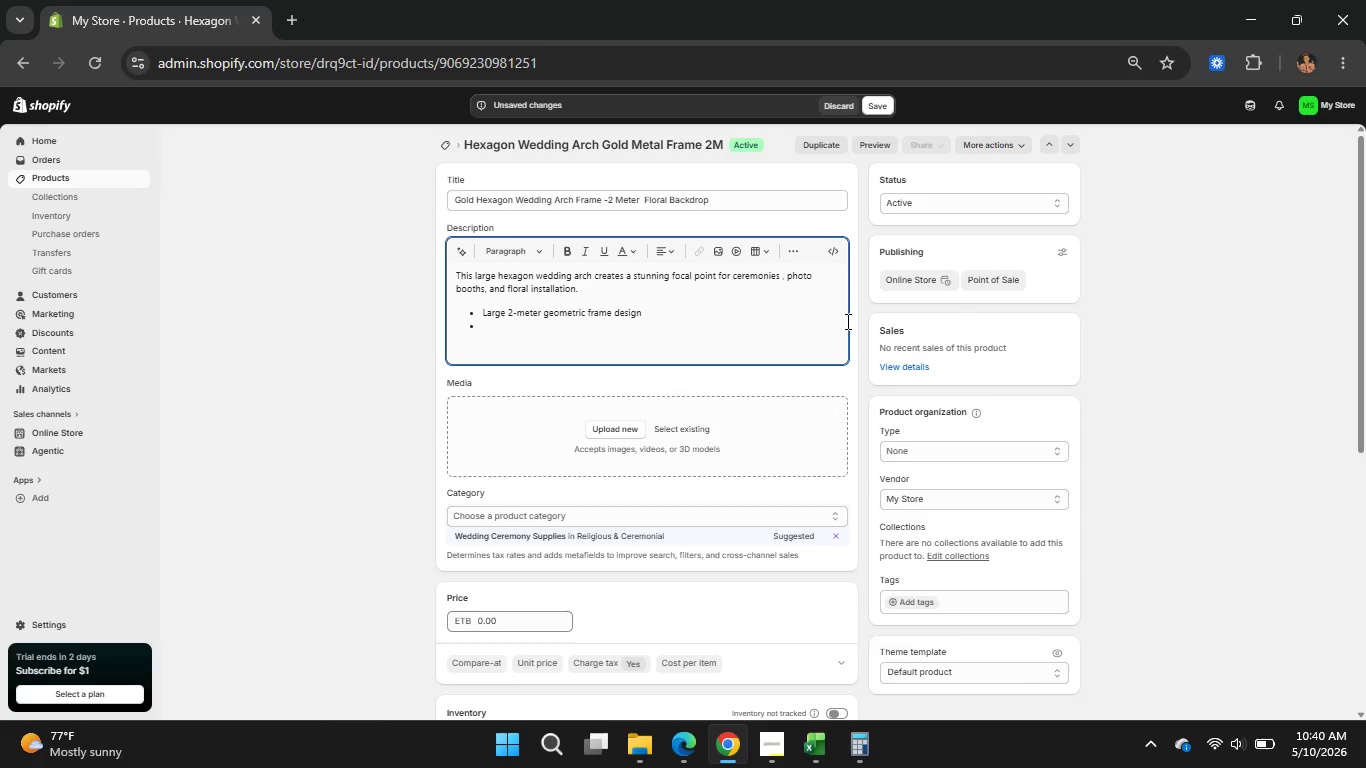 
type(Durable )
 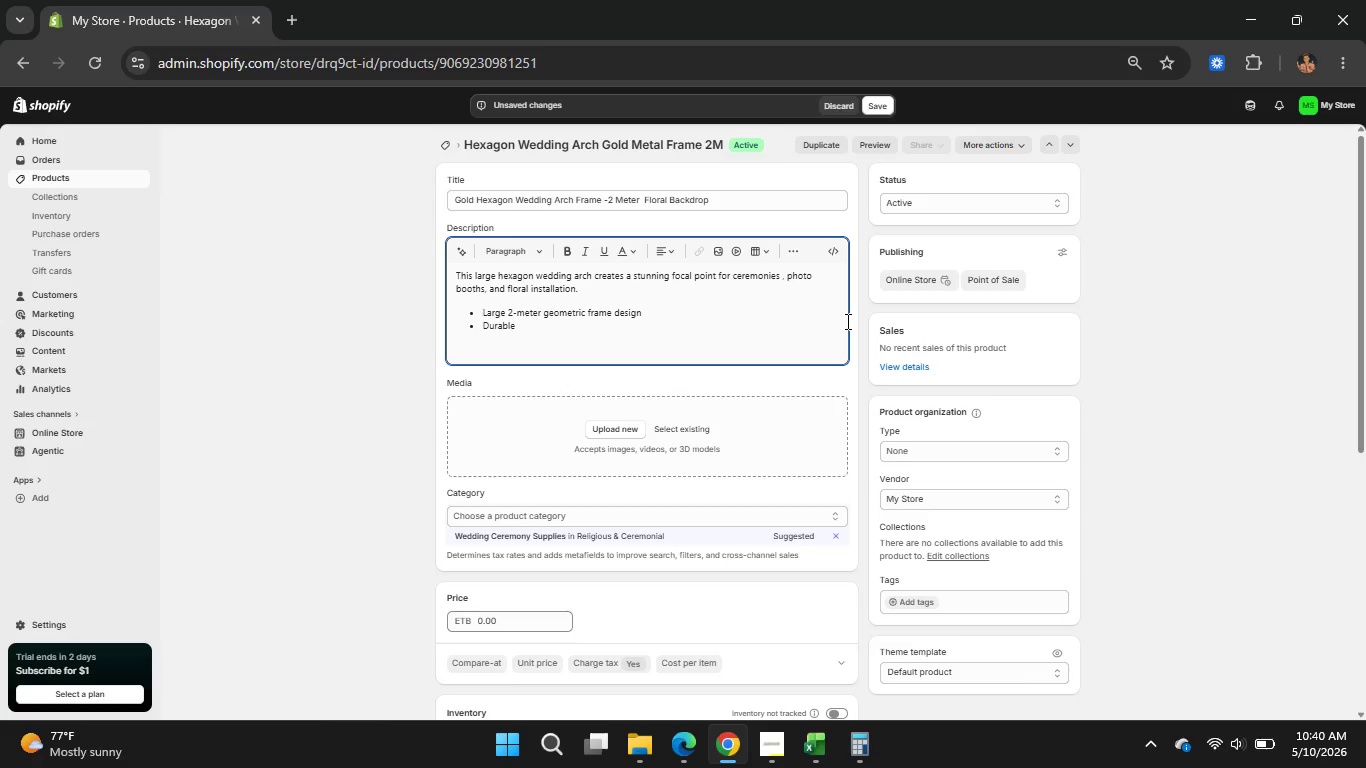 
type(gold metal consr)
 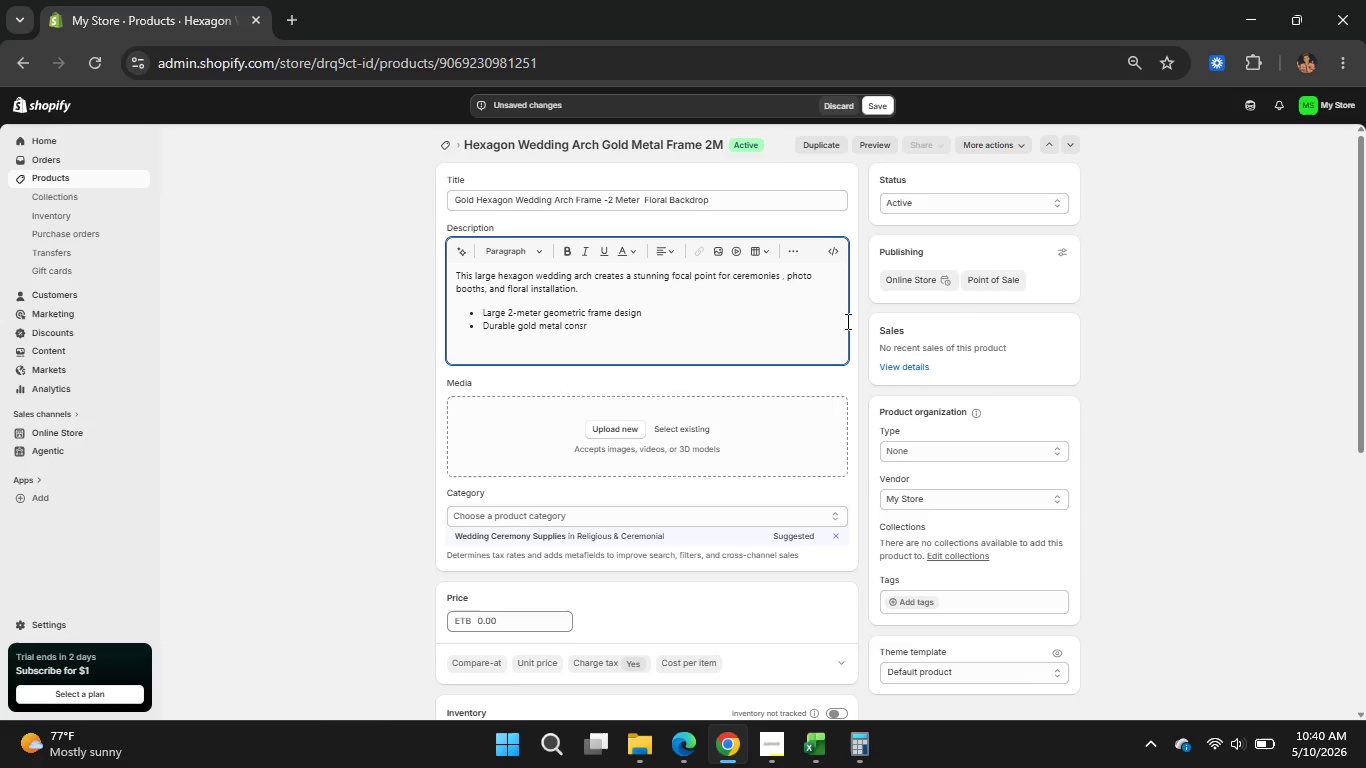 
left_click([846, 321])
 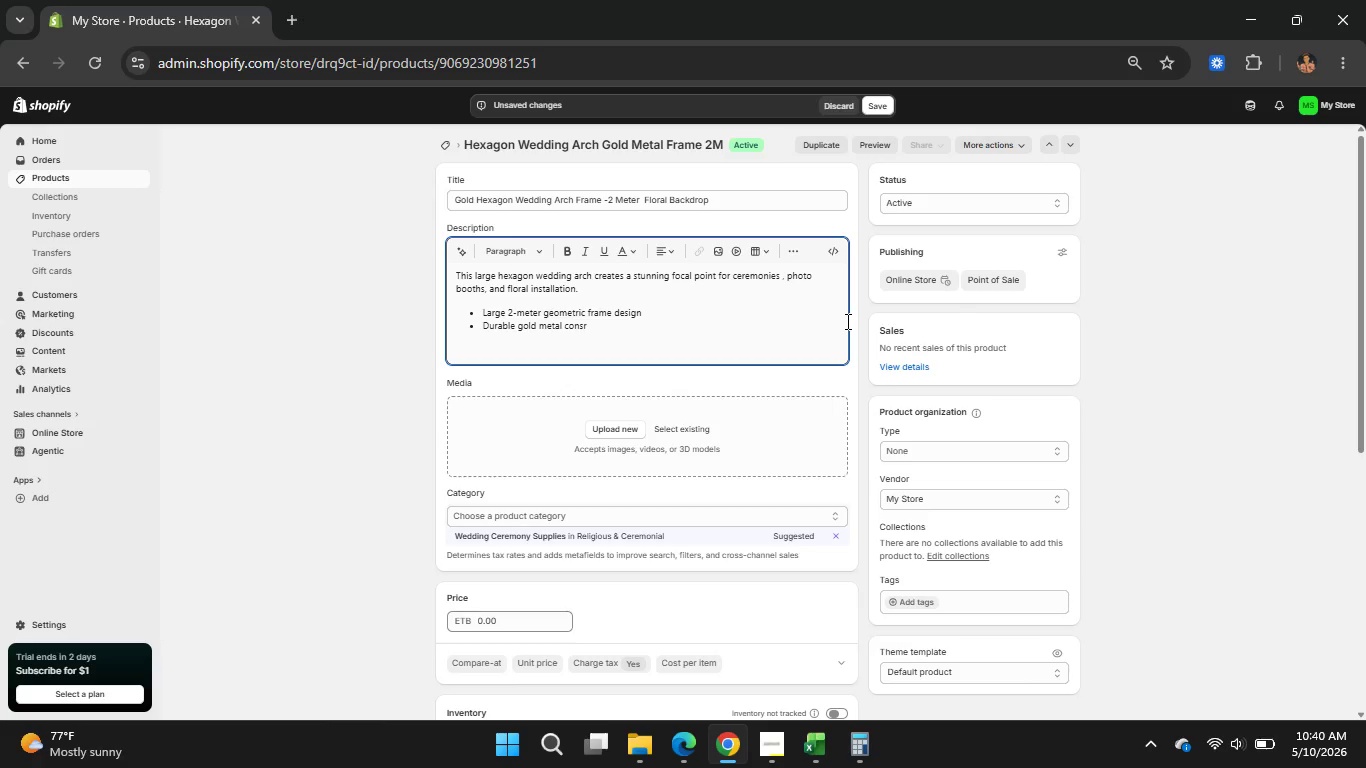 
type(uction)
 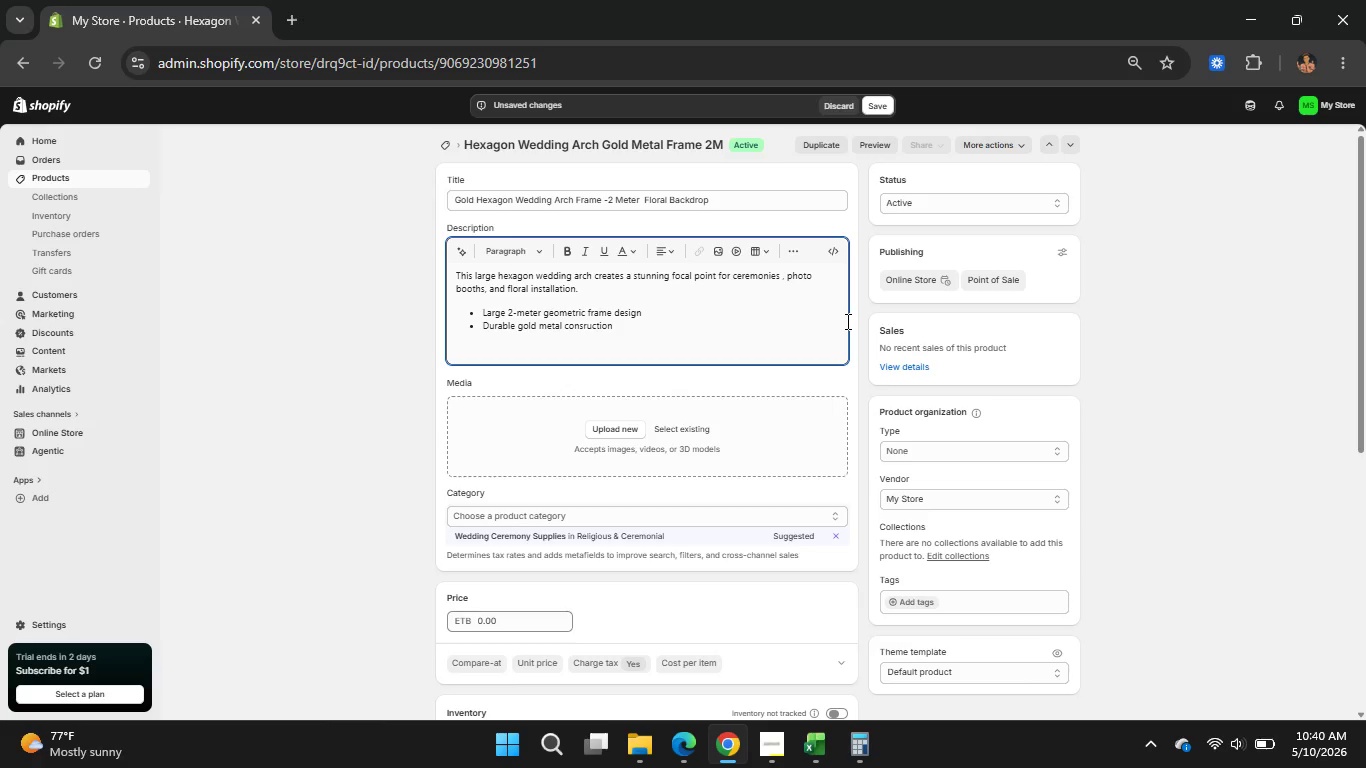 
key(Enter)
 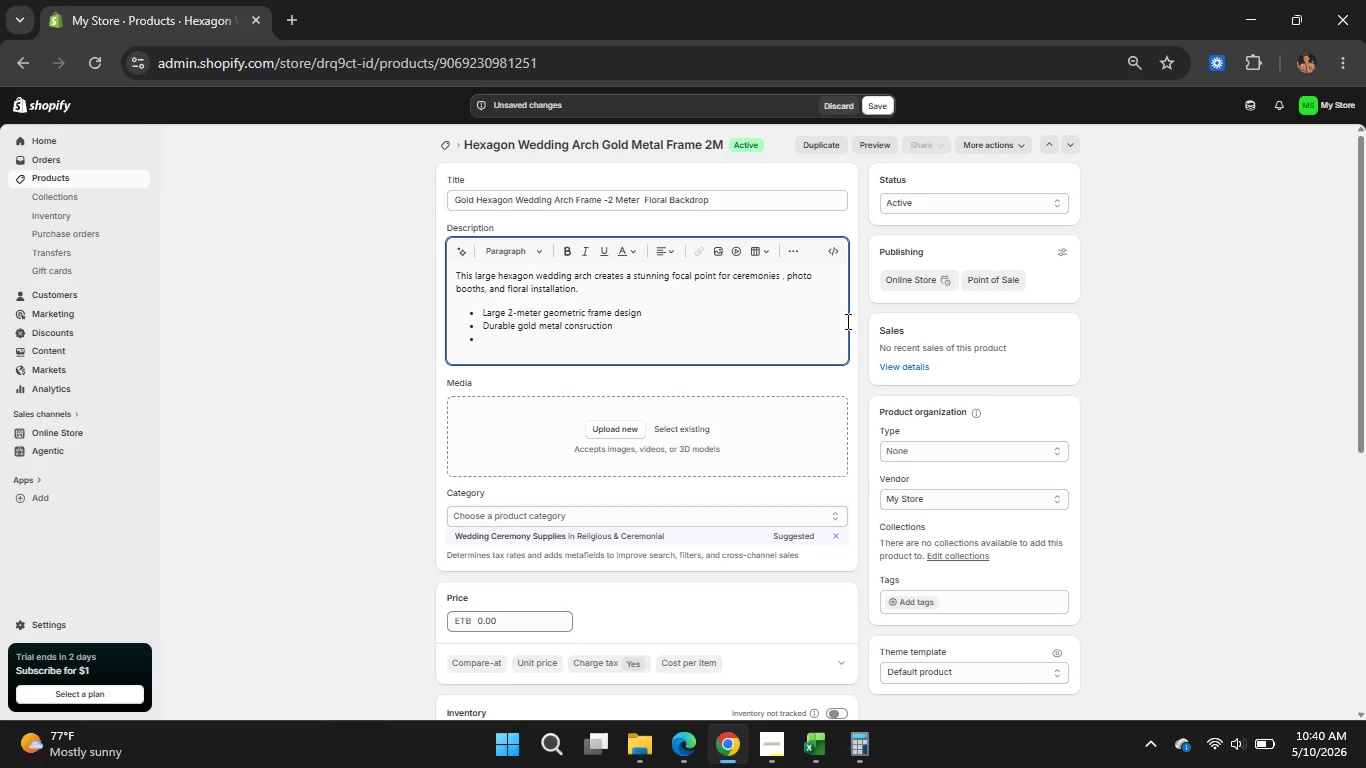 
type(Ideal for fresh flowers)
 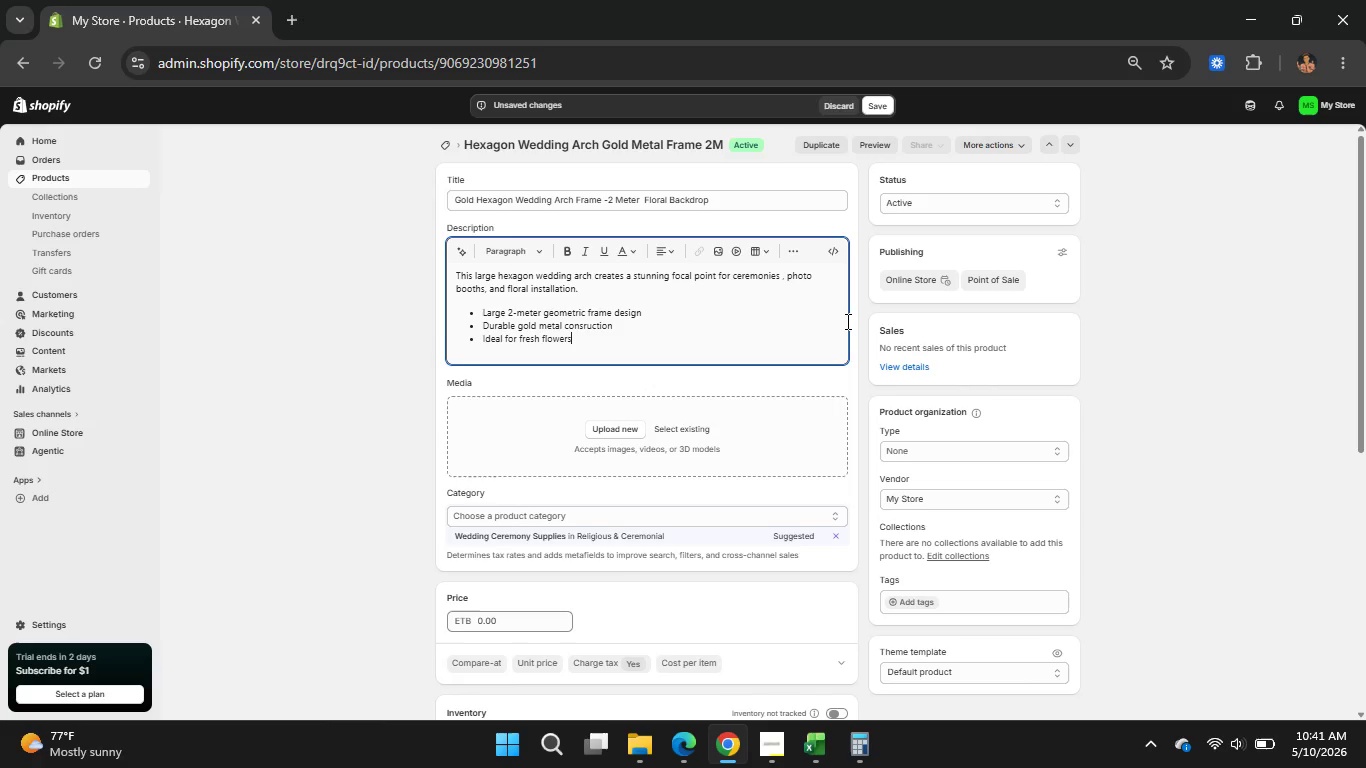 
key(Enter)
 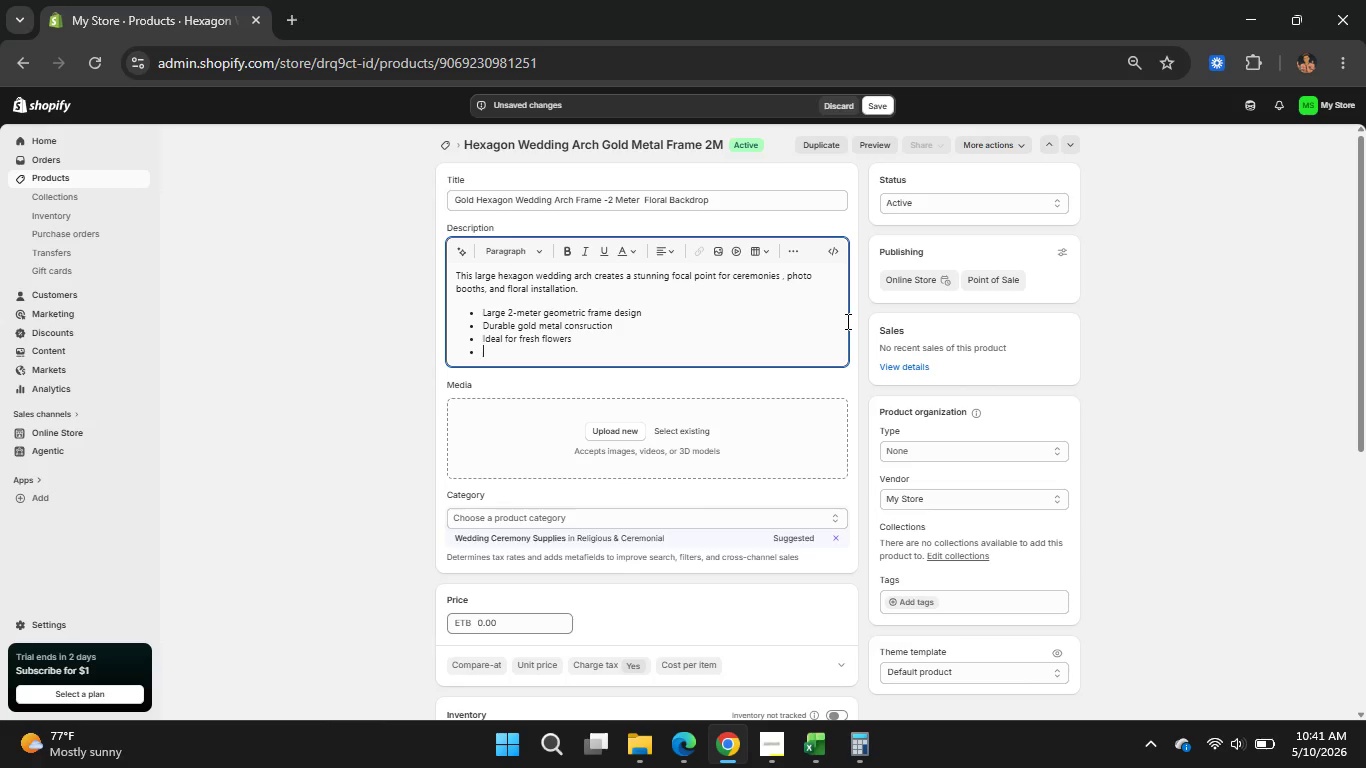 
key(Backspace)
 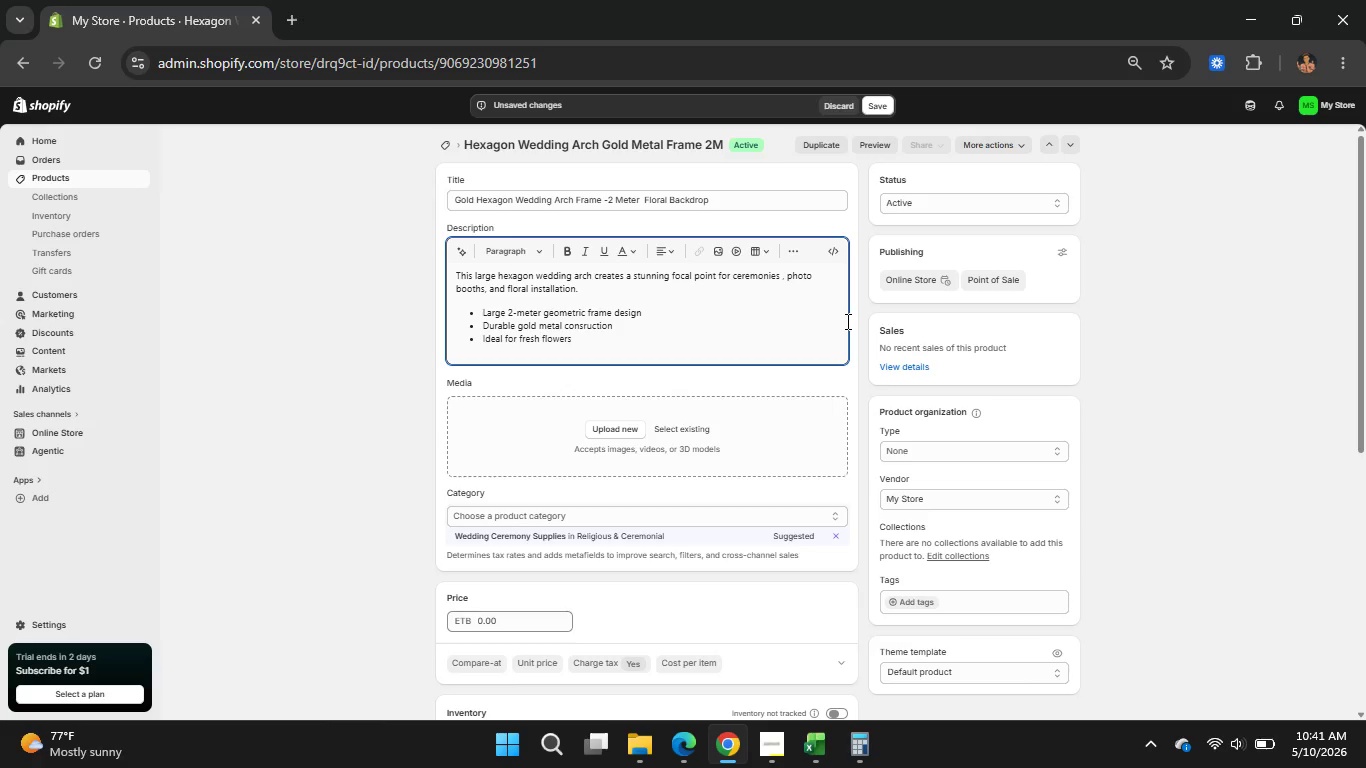 
type(, ballons)
 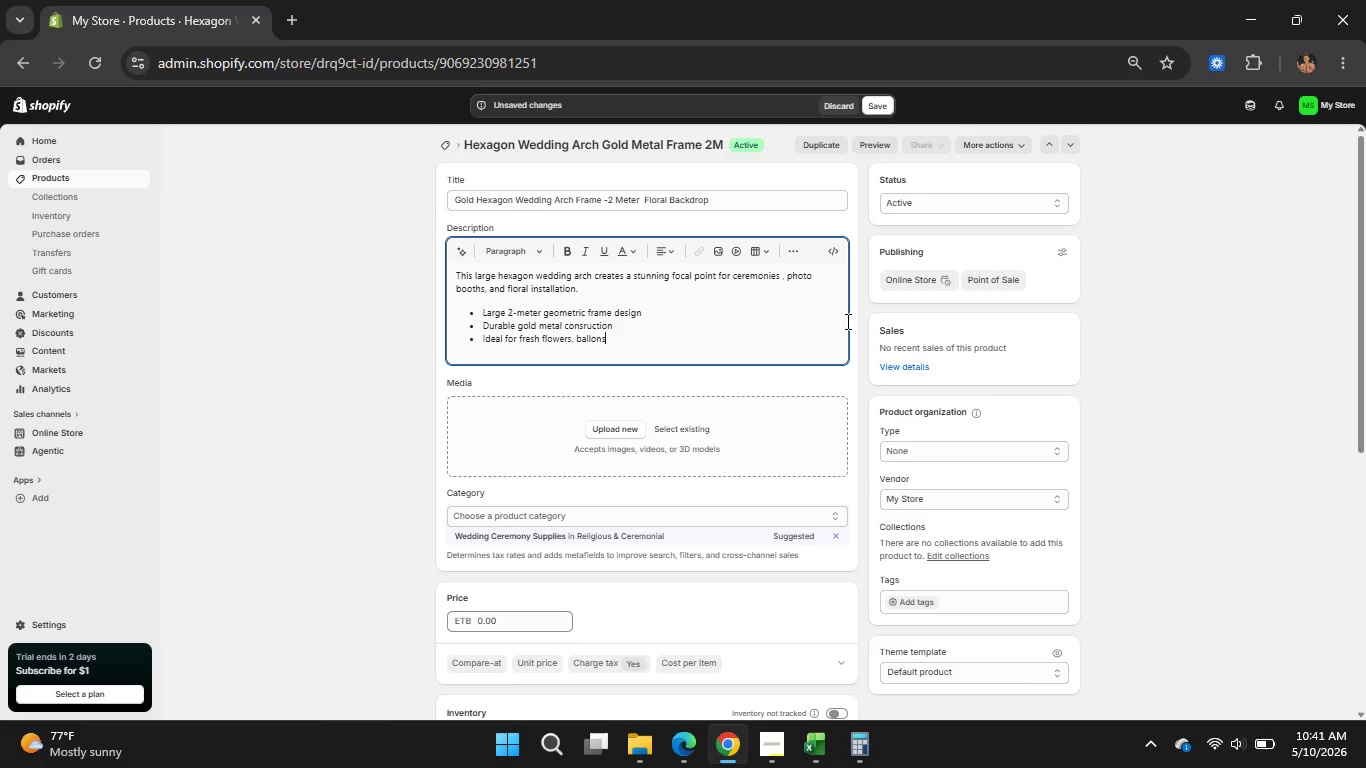 
type(, and drapery)
 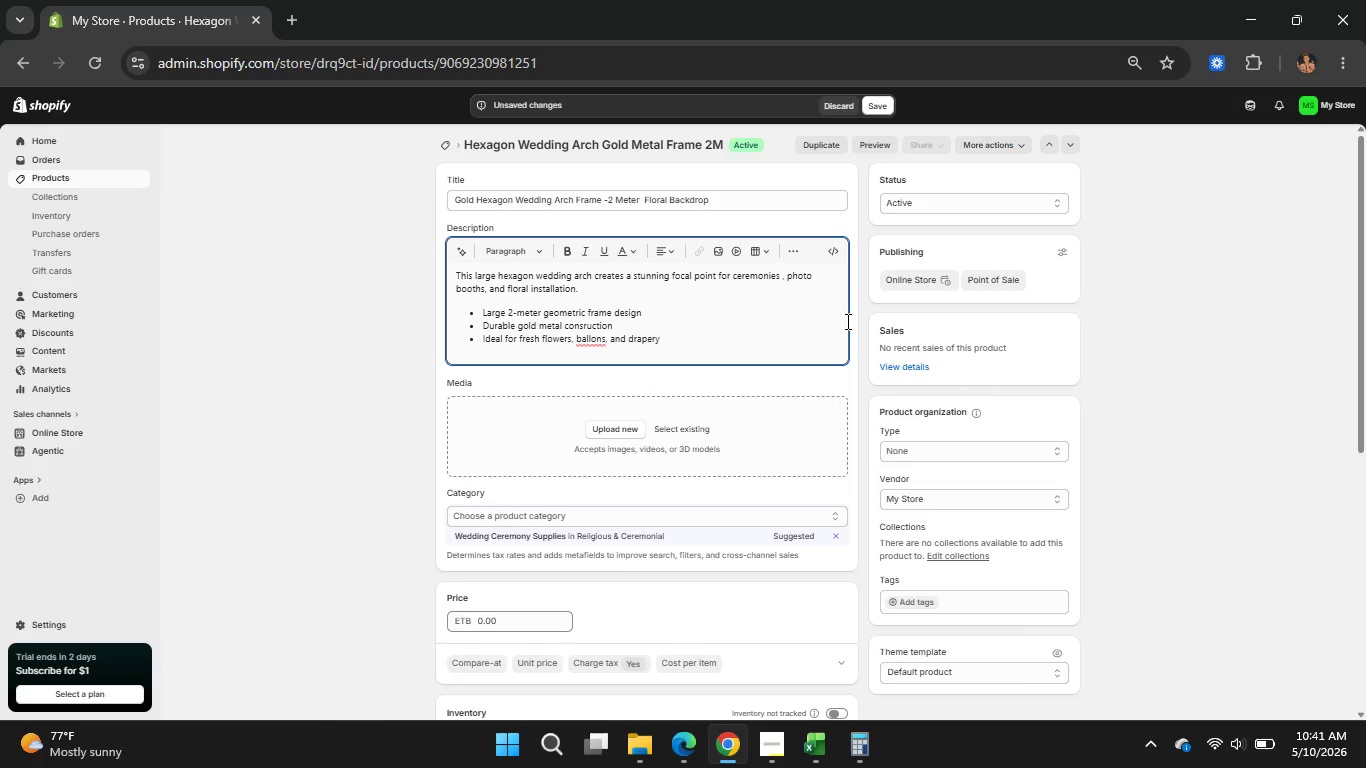 
key(Enter)
 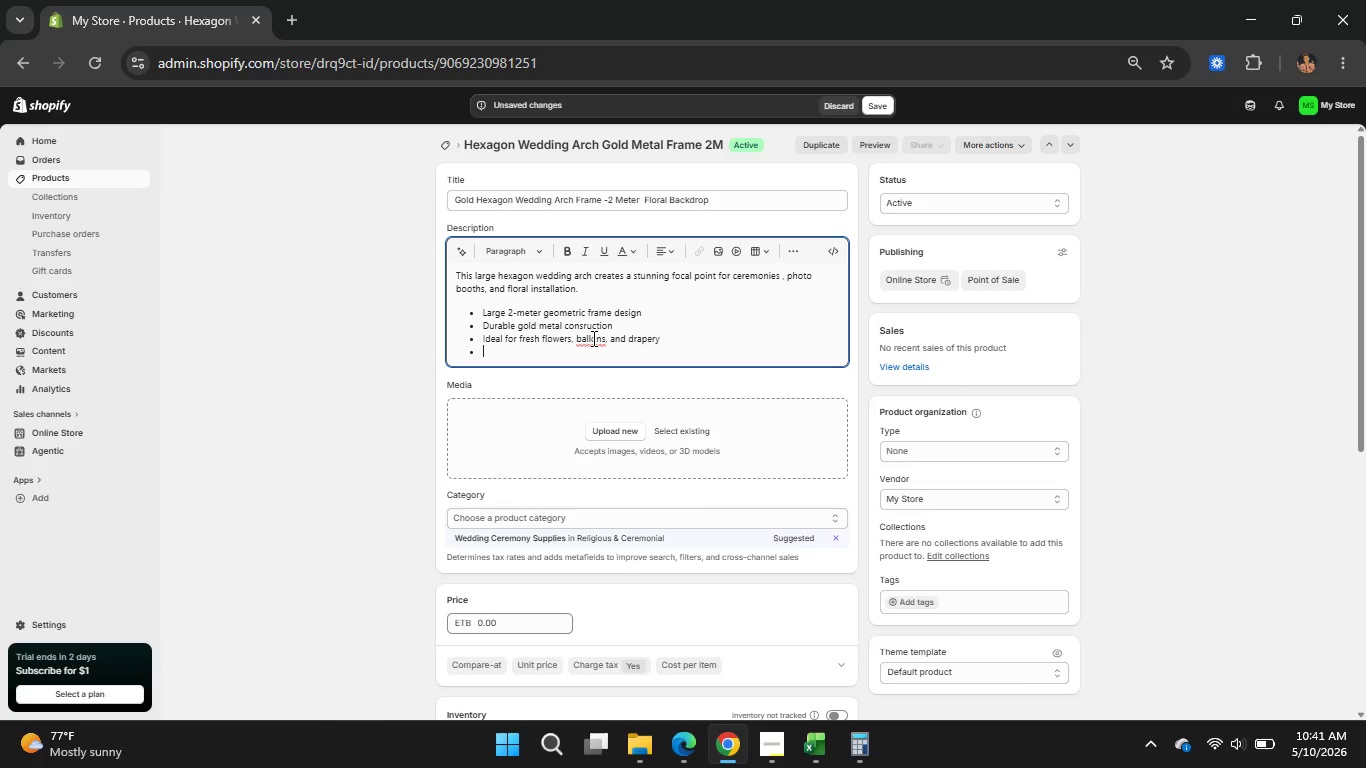 
double_click([592, 338])
 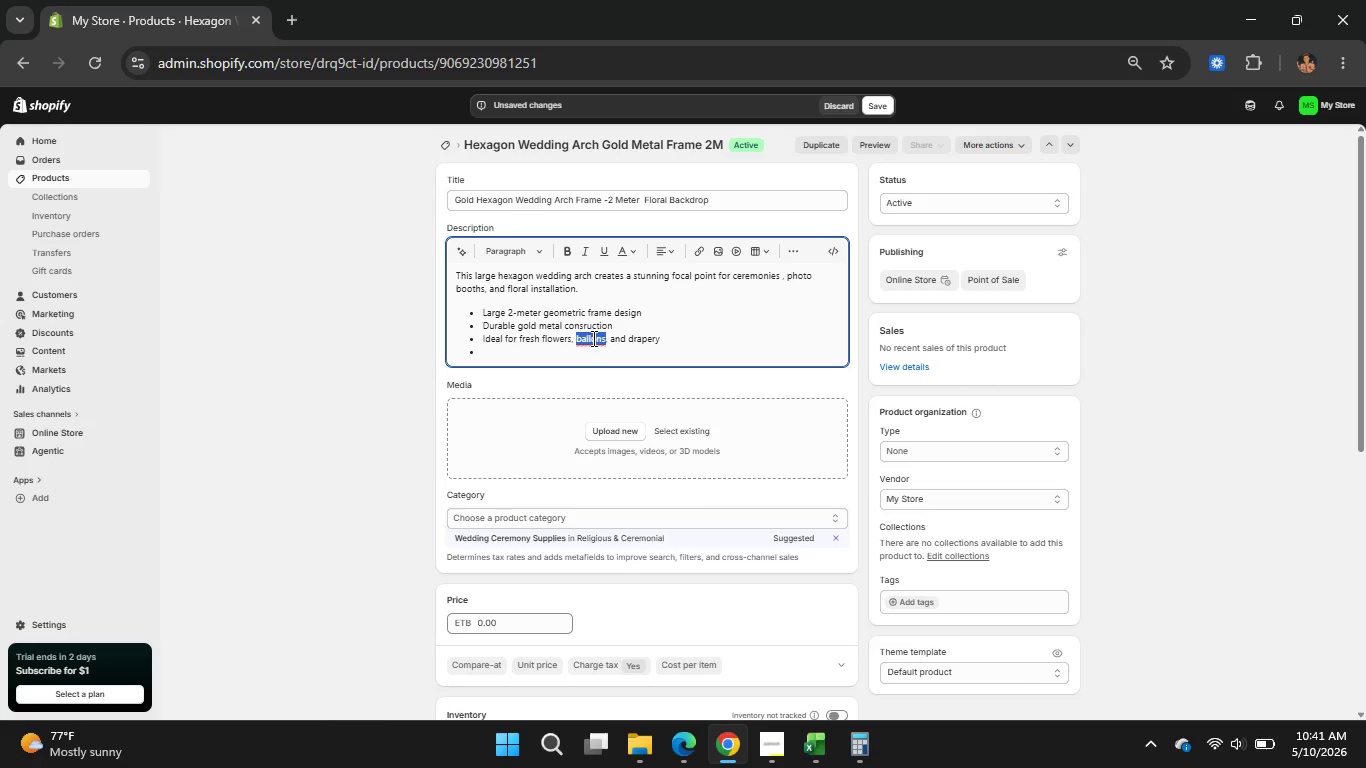 
right_click([592, 338])
 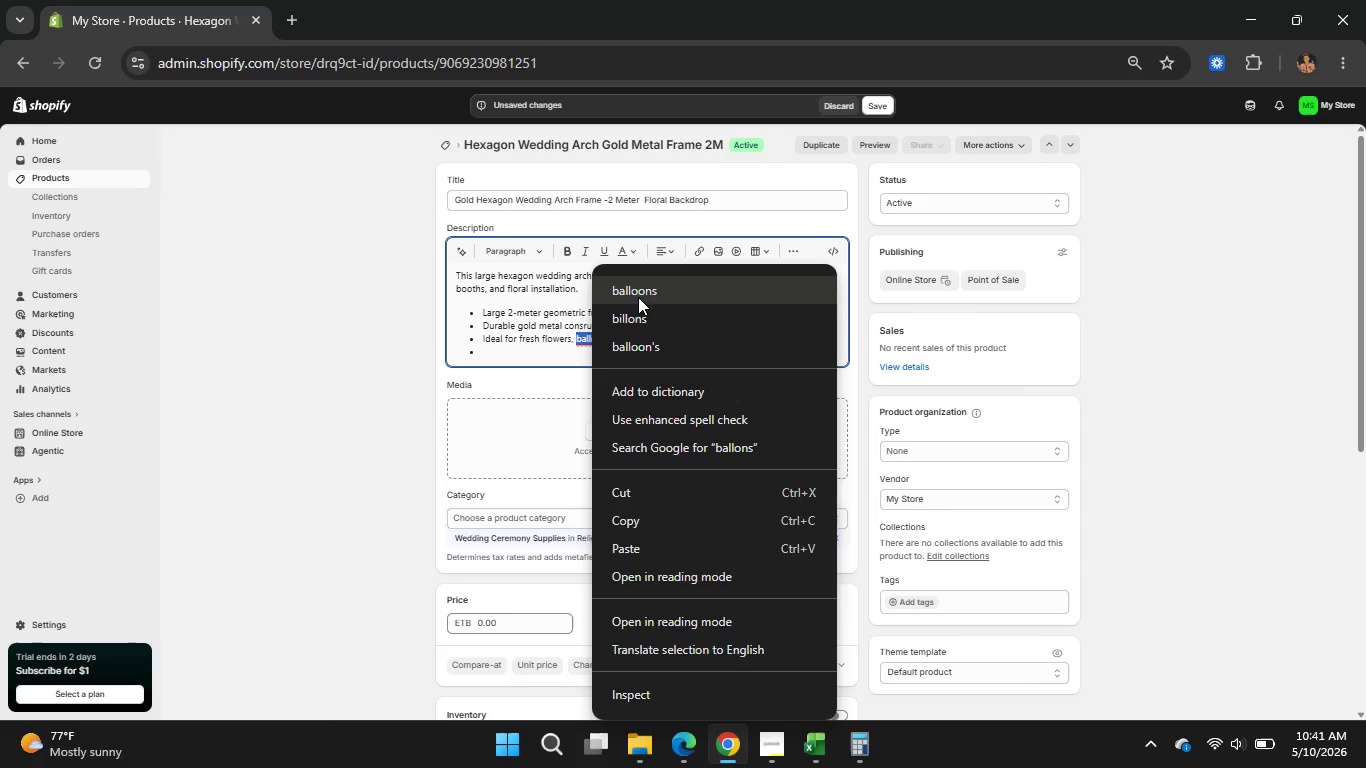 
left_click([638, 297])
 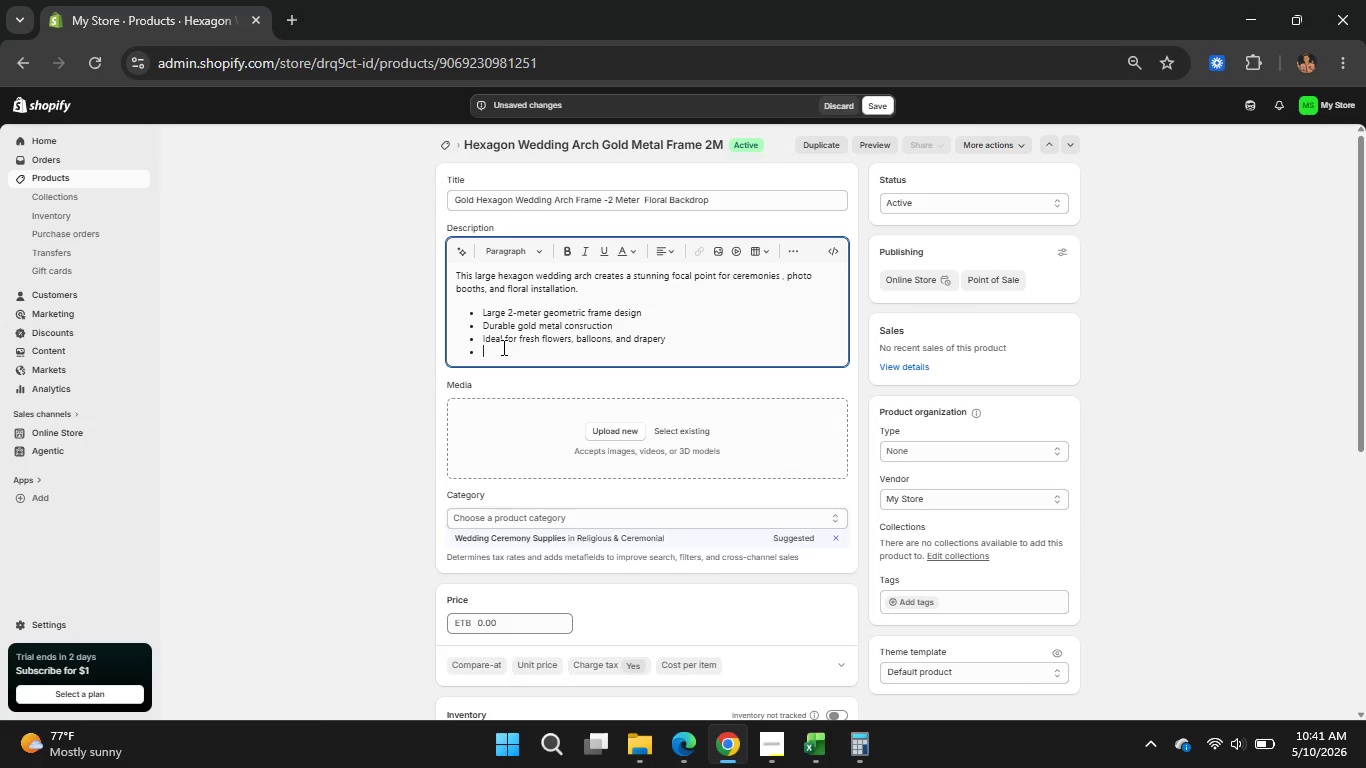 
left_click([502, 347])
 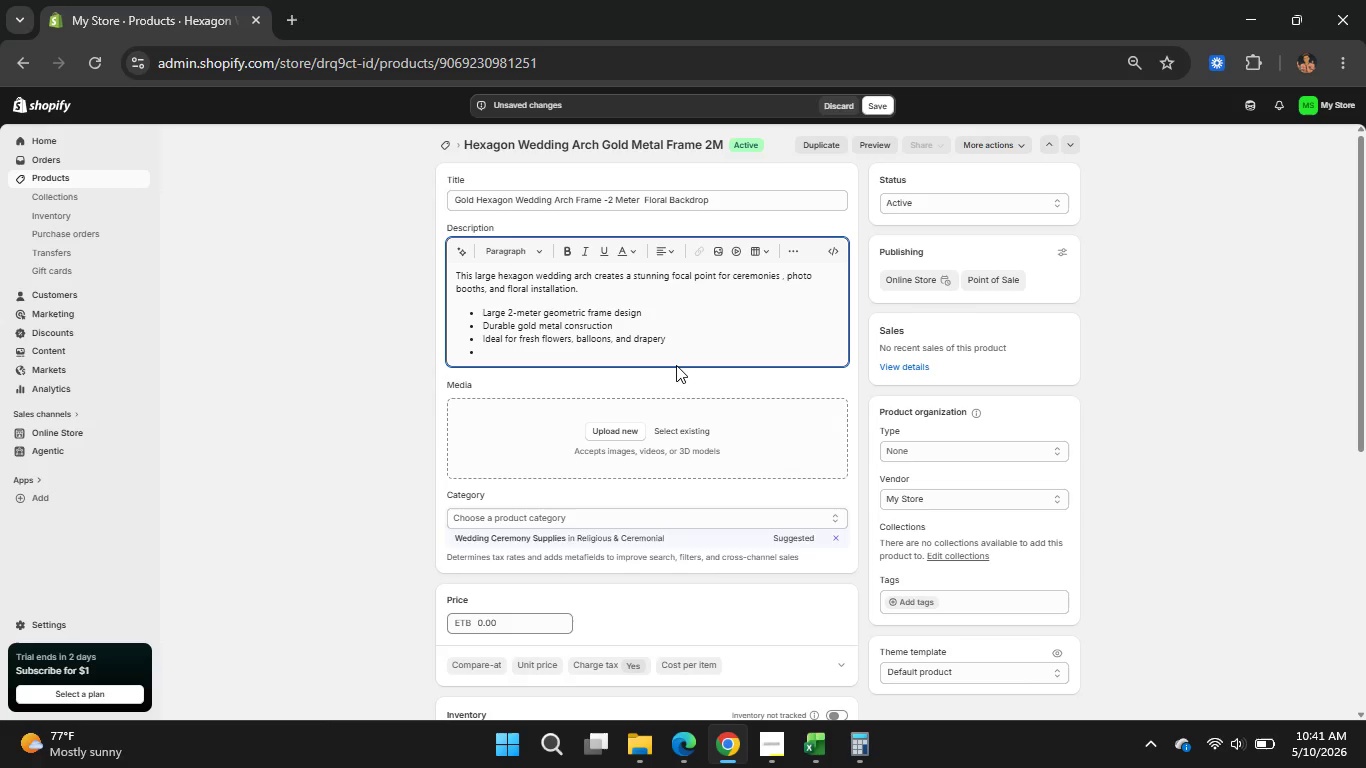 
type(Easy assembly and reusable )
 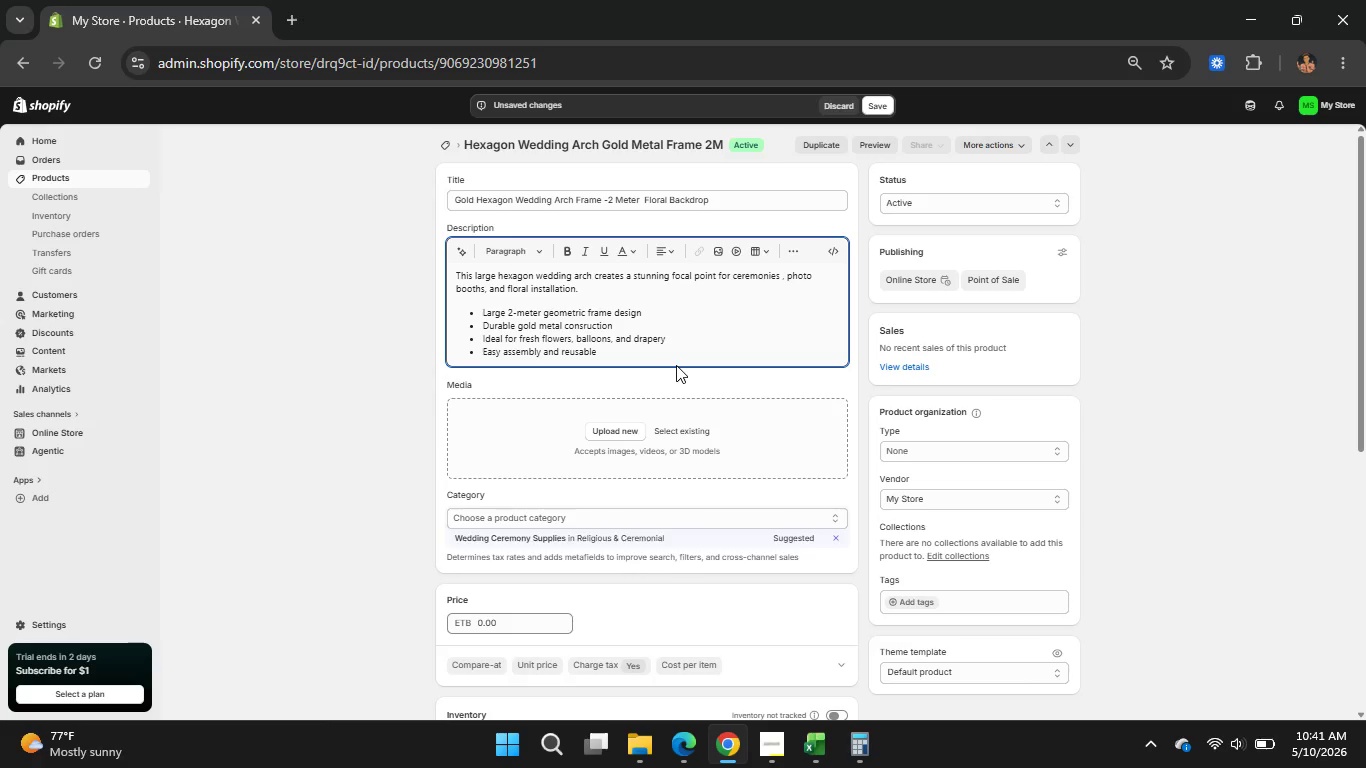 
type(for multiple events)
 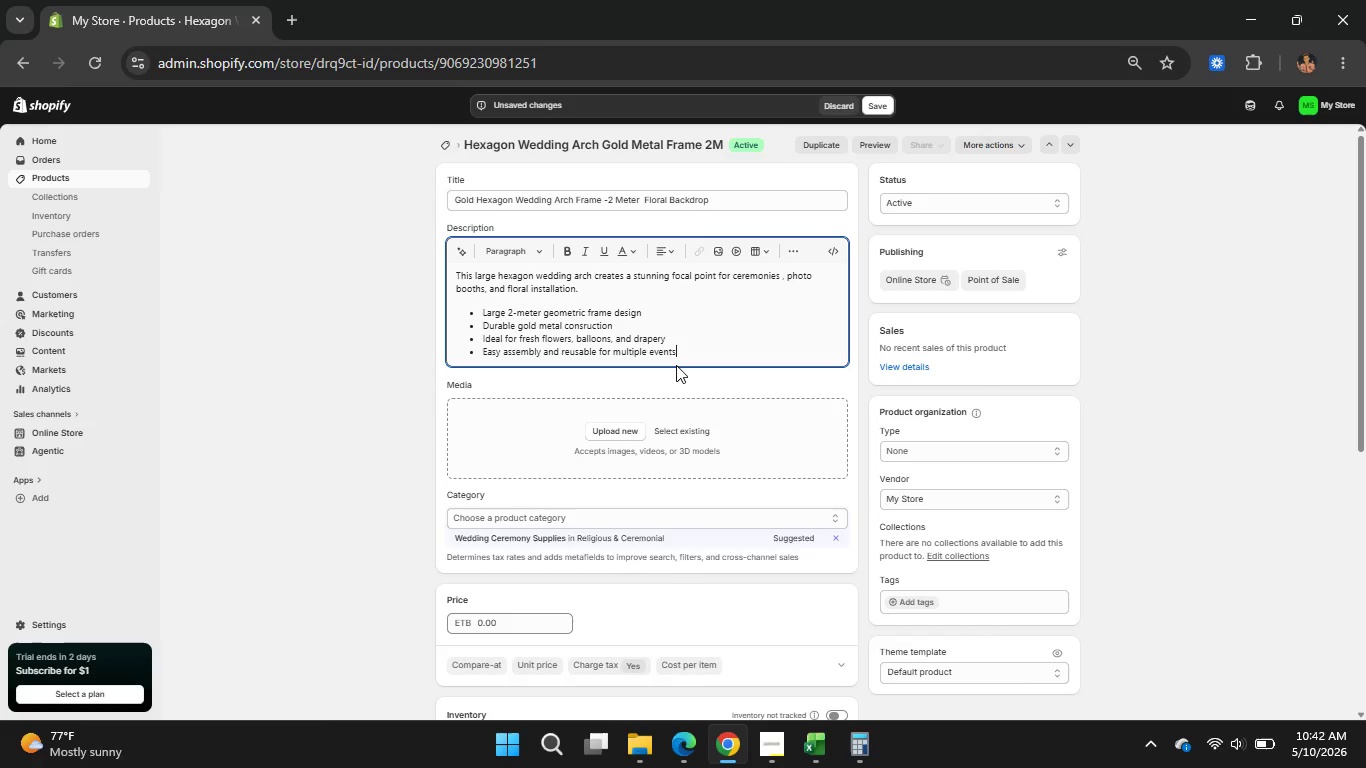 
wait(28.16)
 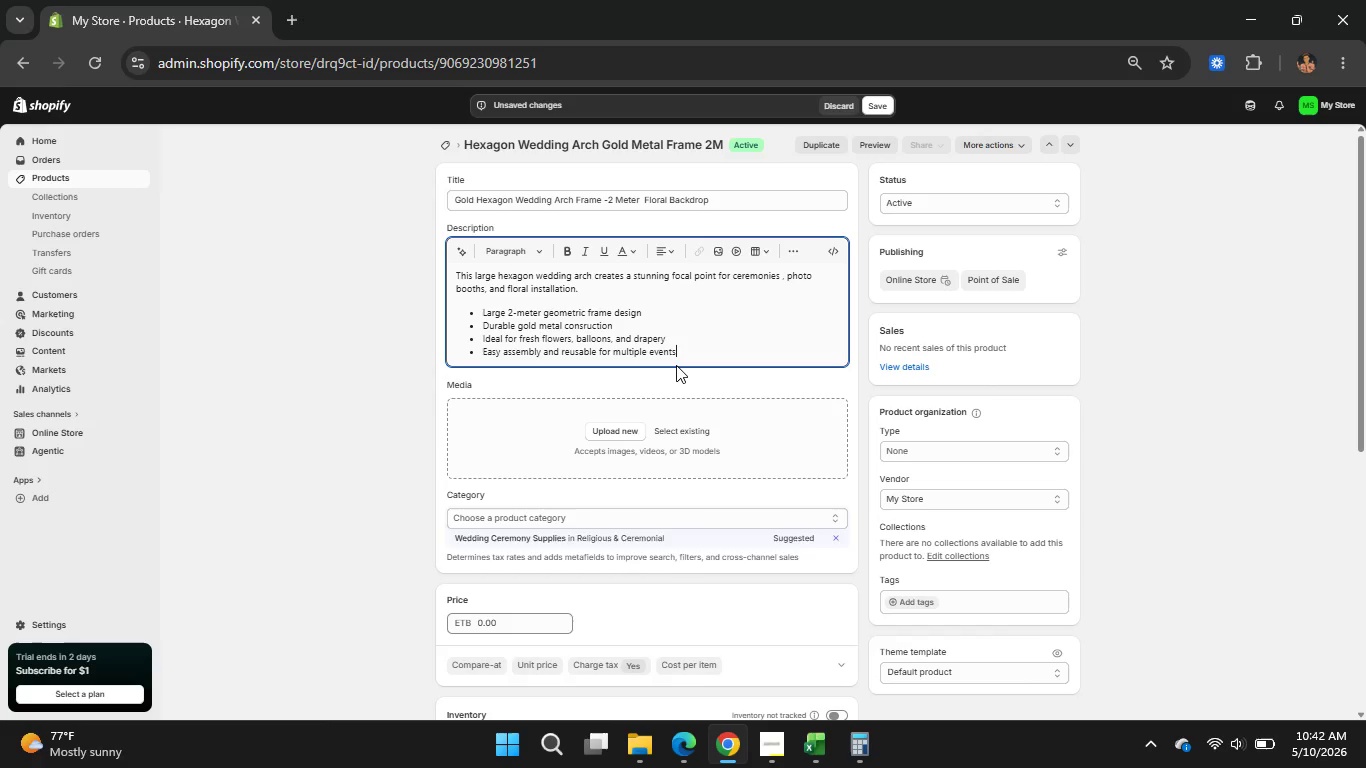 
scroll: coordinate [676, 365], scroll_direction: down, amount: 1.0
 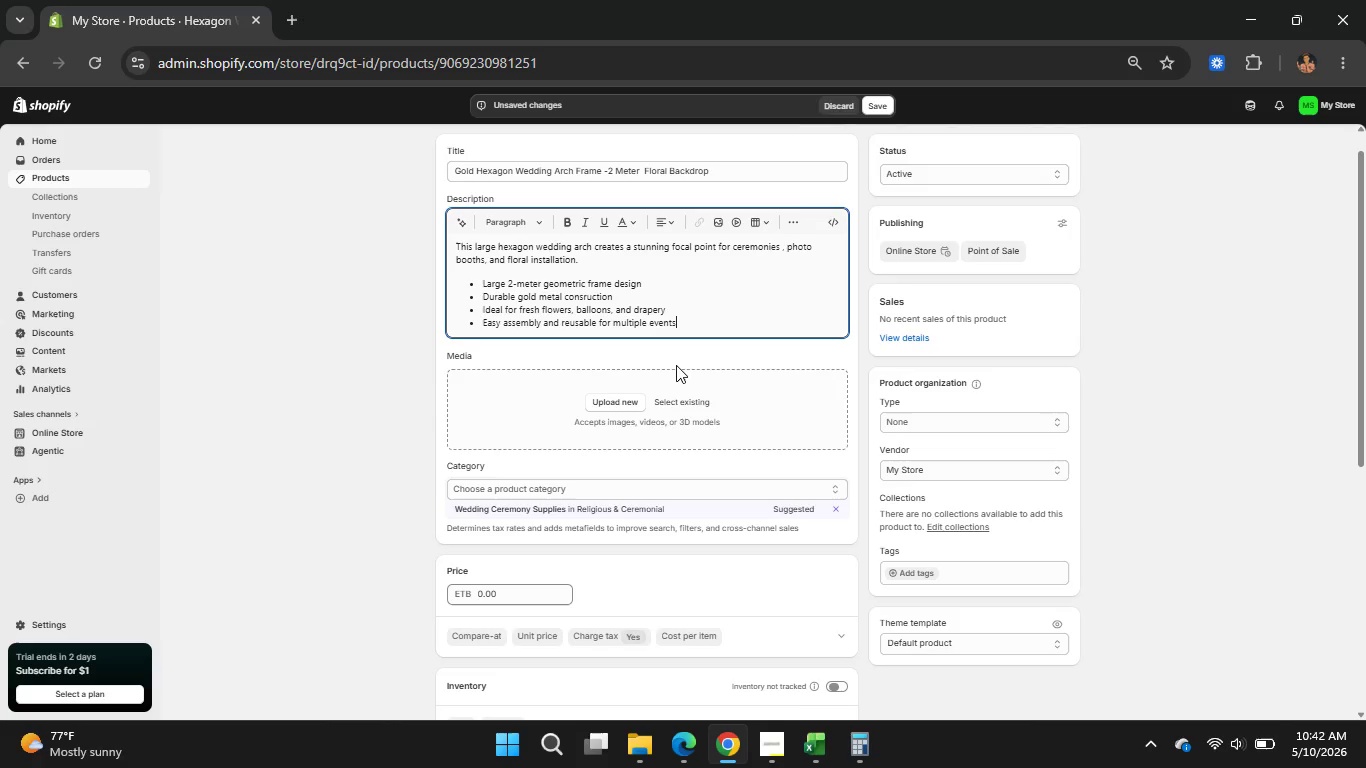 
scroll: coordinate [676, 365], scroll_direction: none, amount: 0.0
 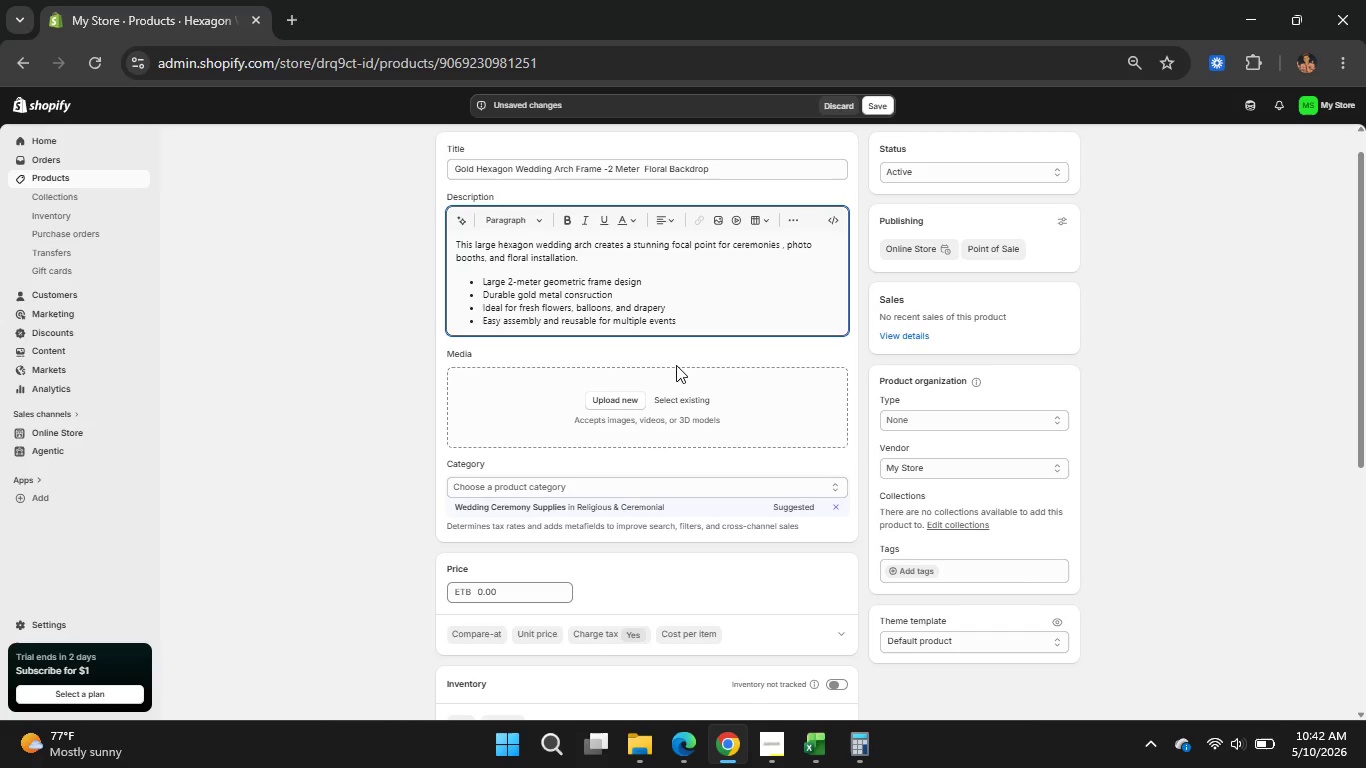 
wait(7.46)
 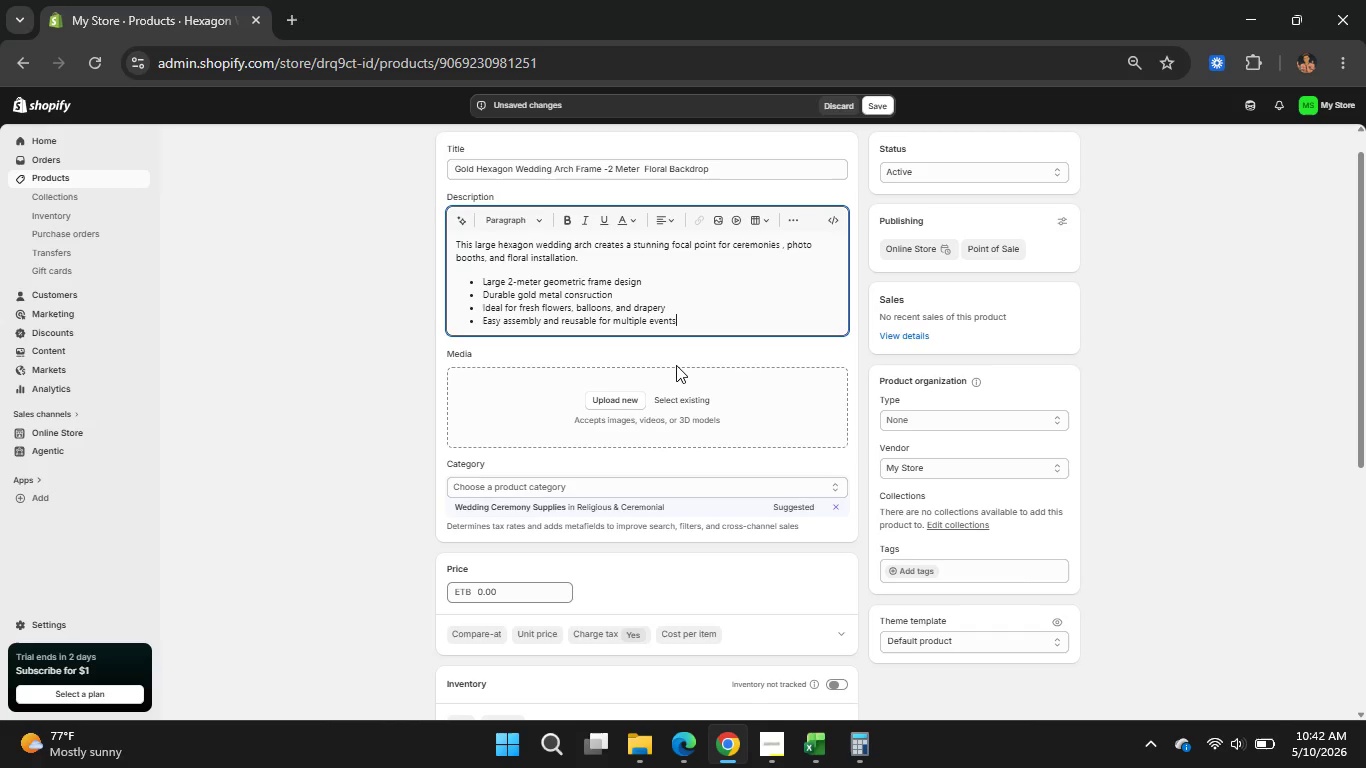 
scroll: coordinate [676, 365], scroll_direction: none, amount: 0.0
 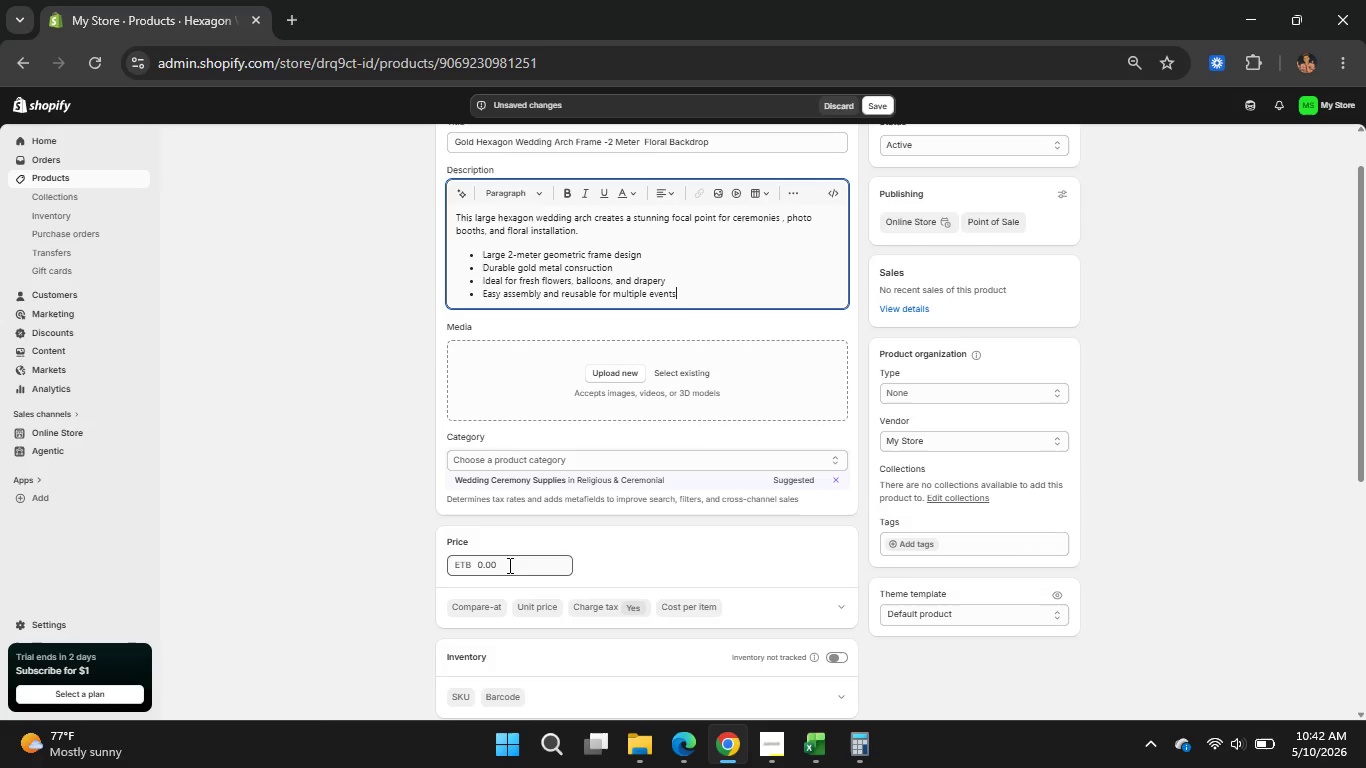 
left_click([508, 565])
 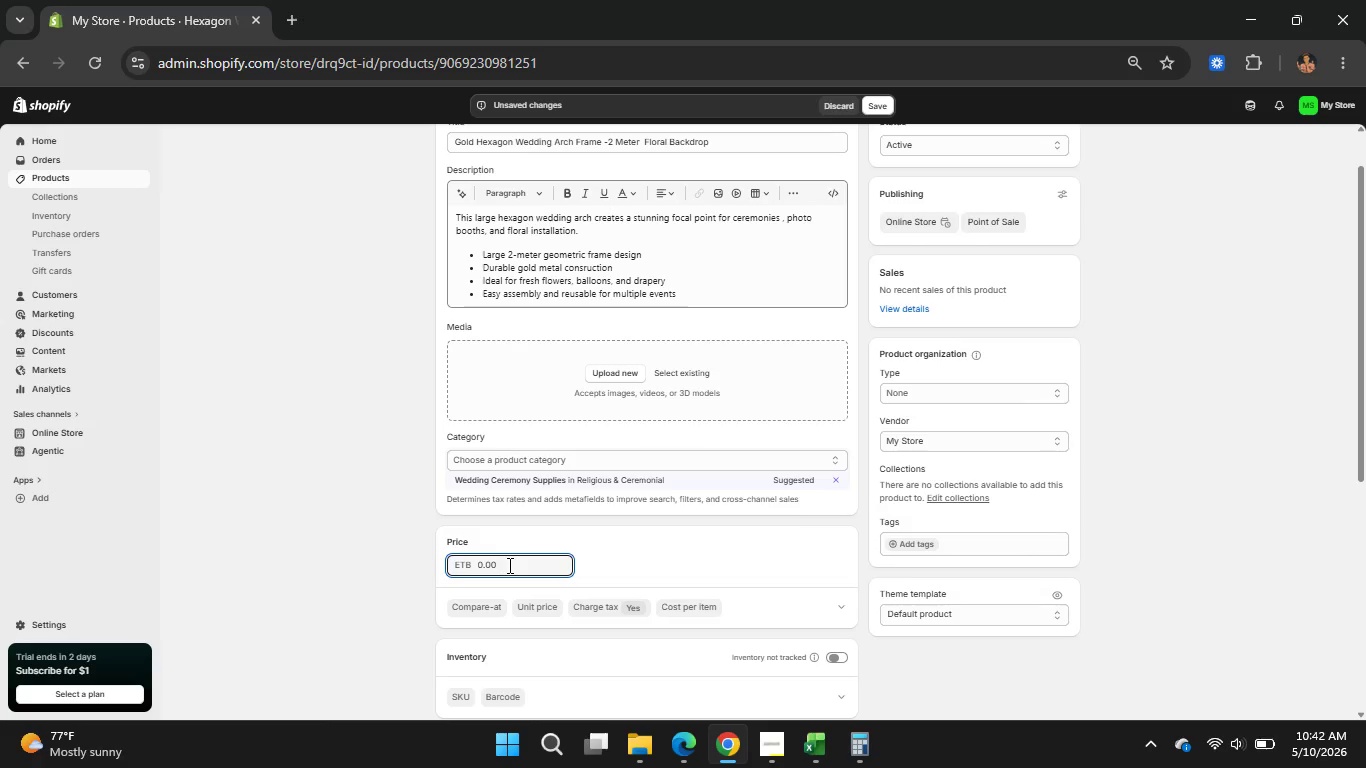 
key(Backspace)
 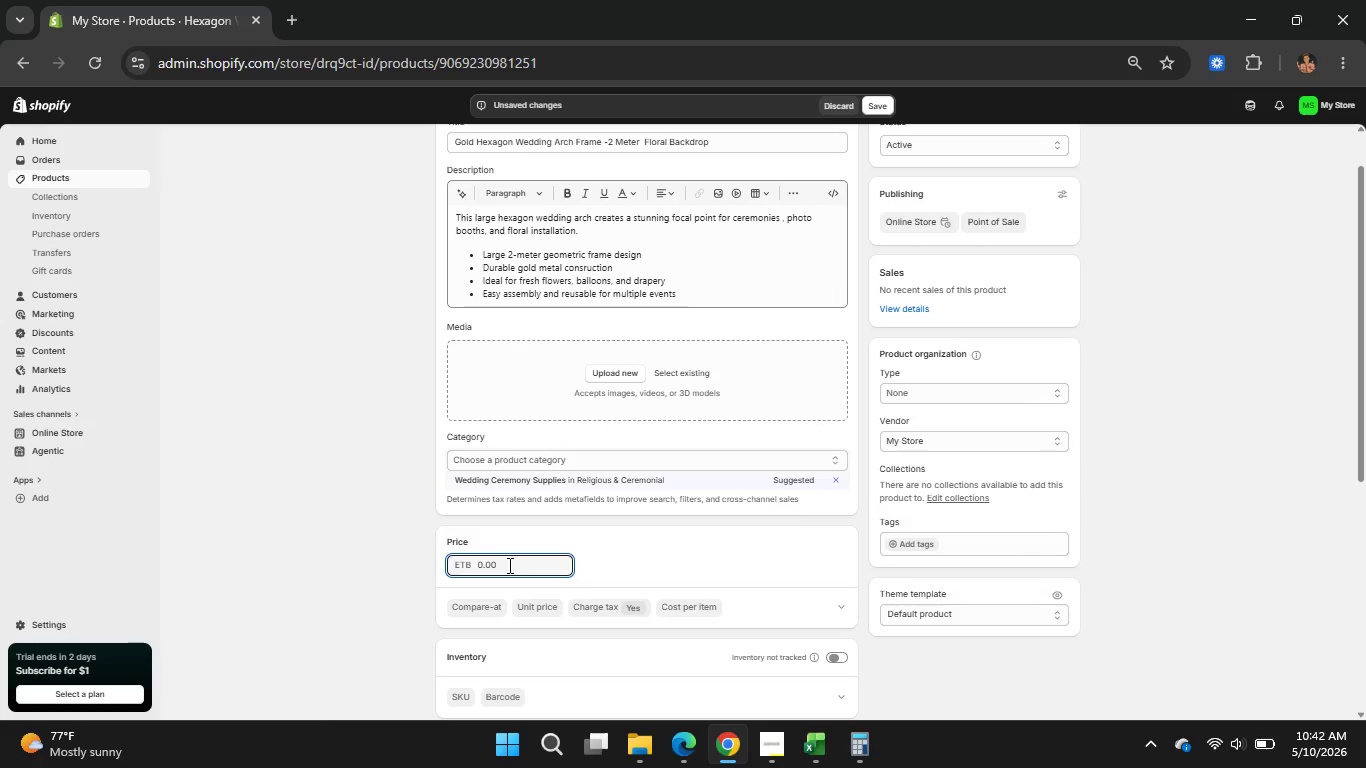 
key(Backspace)
 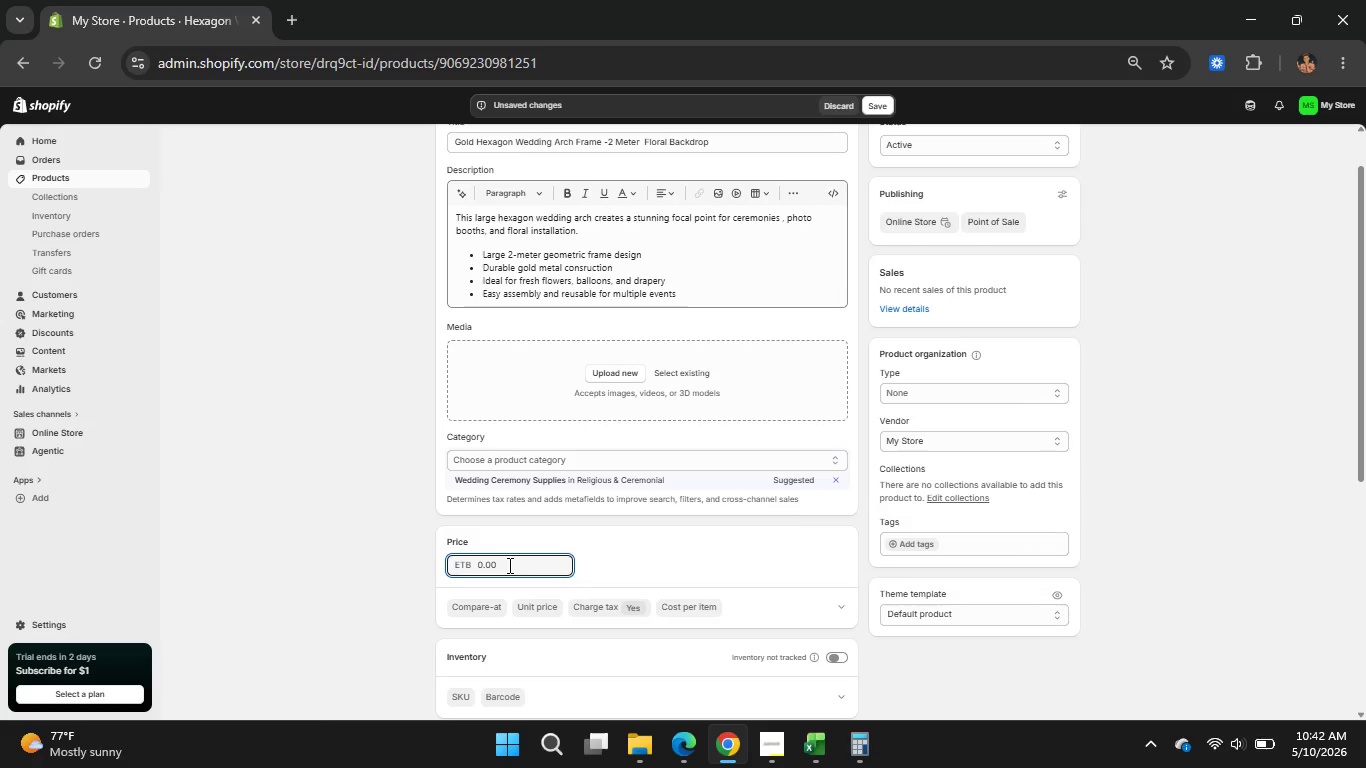 
key(Backspace)
 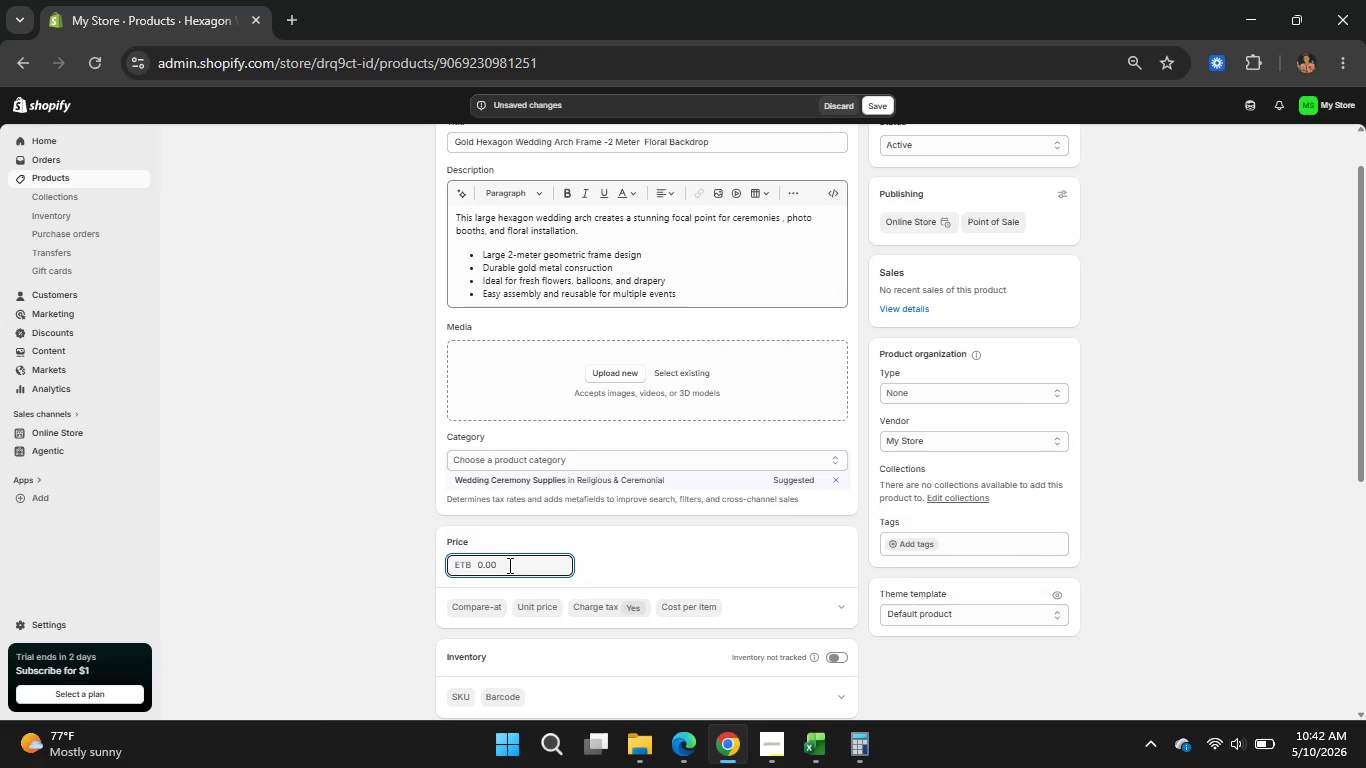 
key(Backspace)
 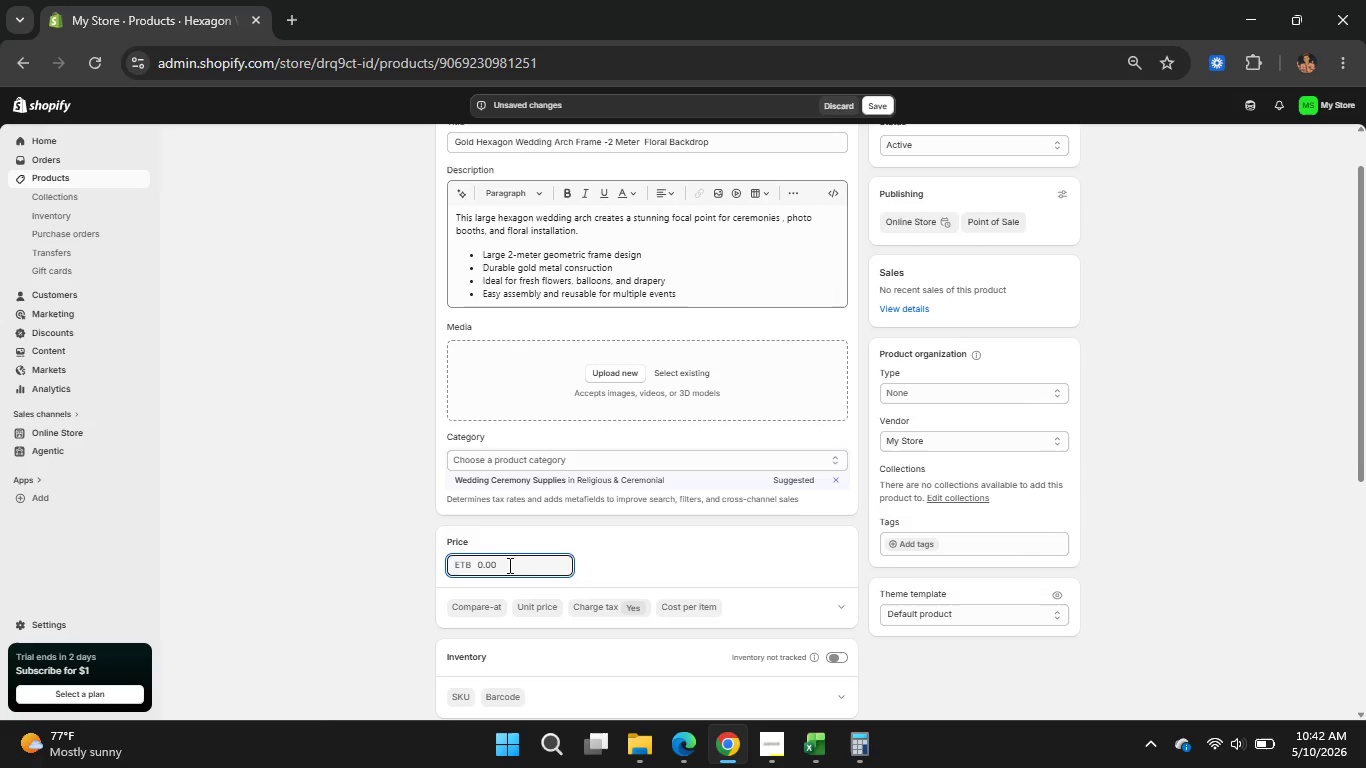 
key(Backspace)
 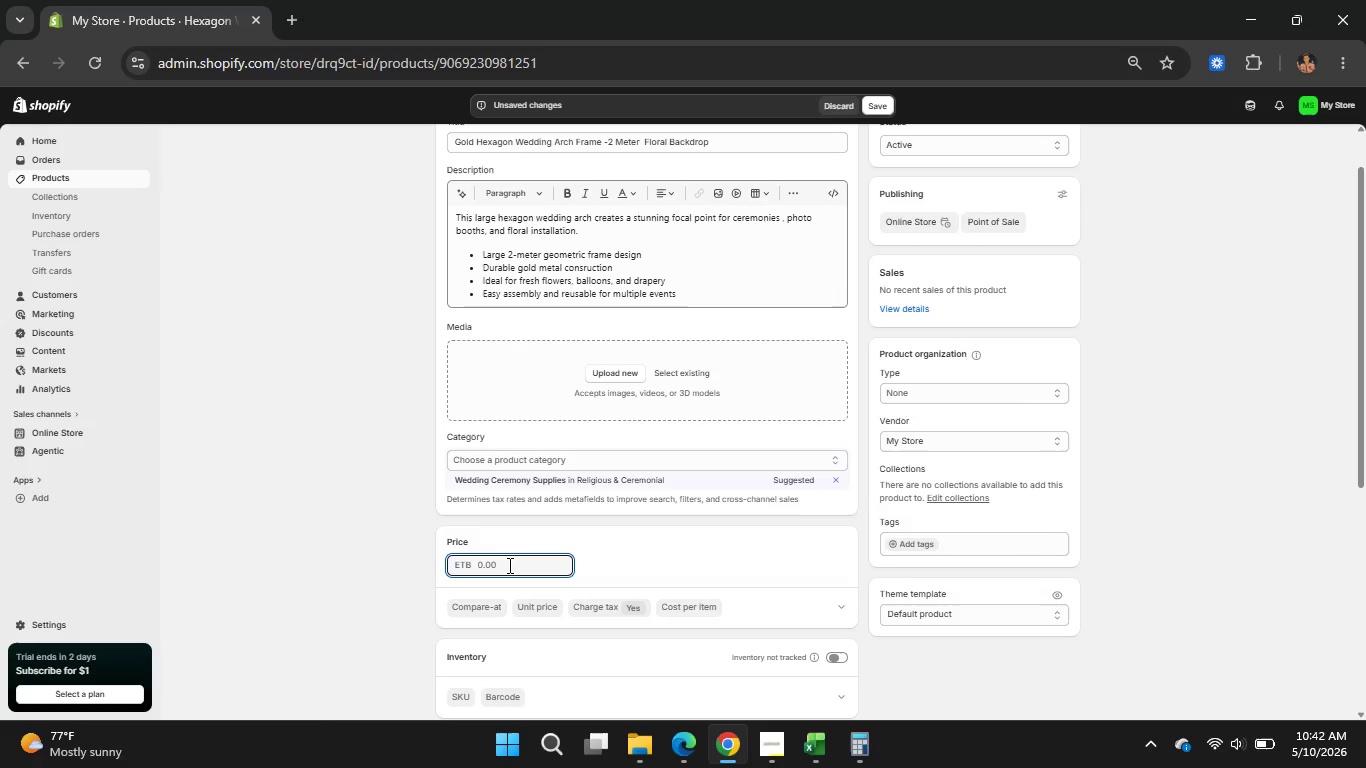 
key(Backspace)
 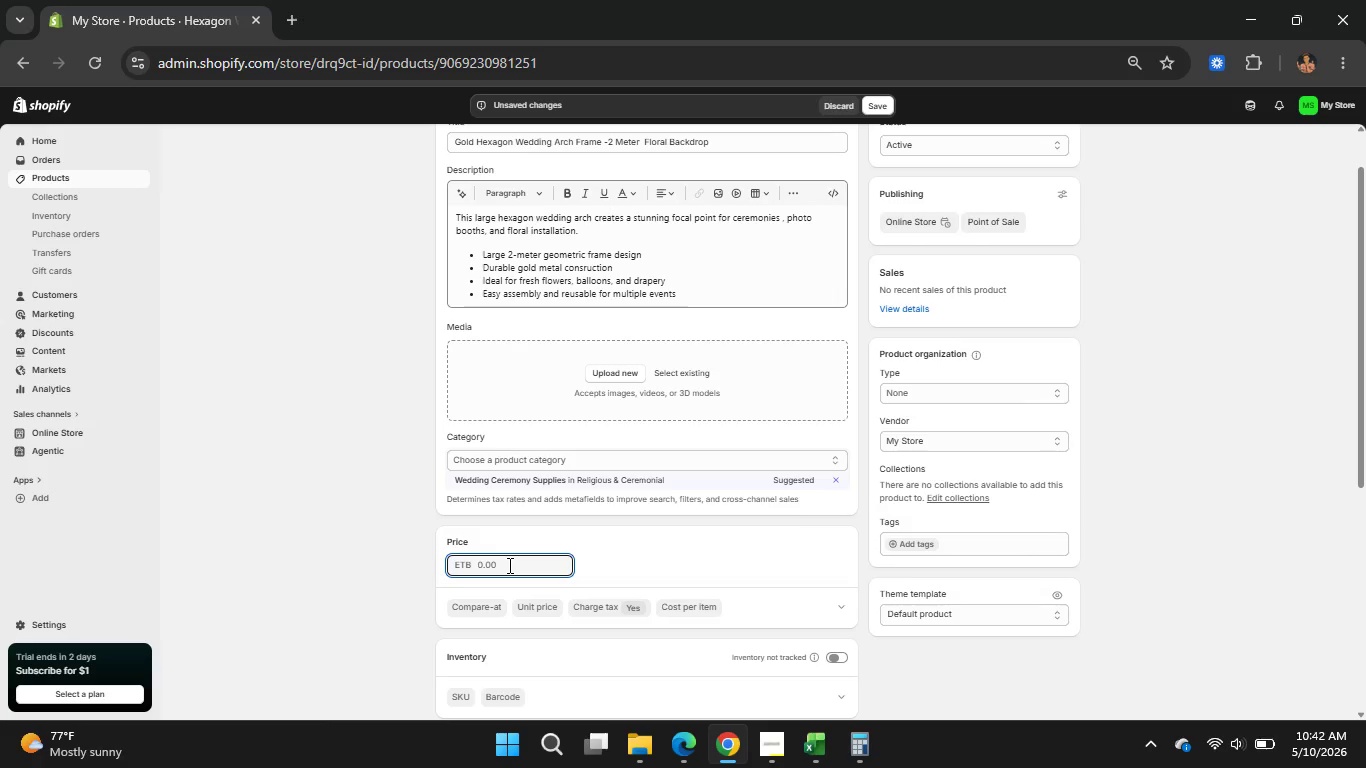 
key(Backspace)
 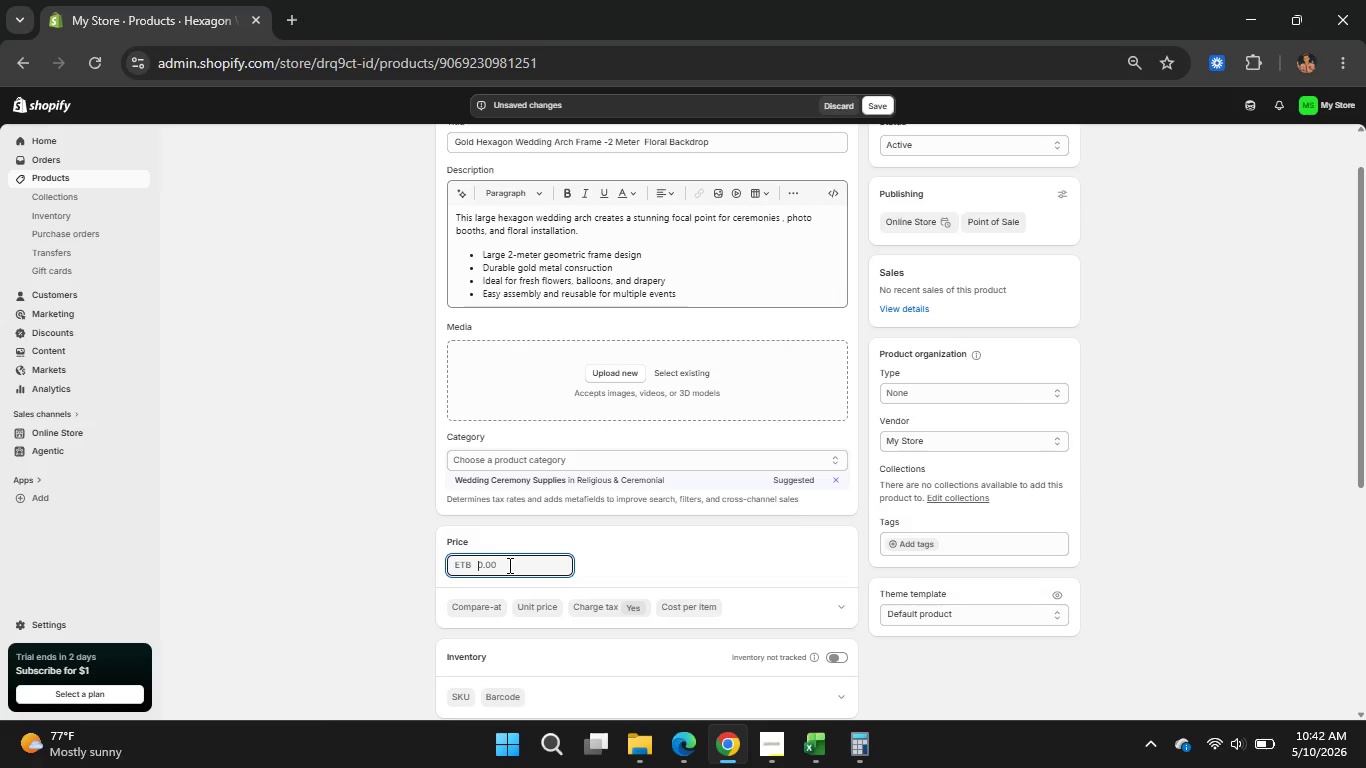 
key(Backspace)
 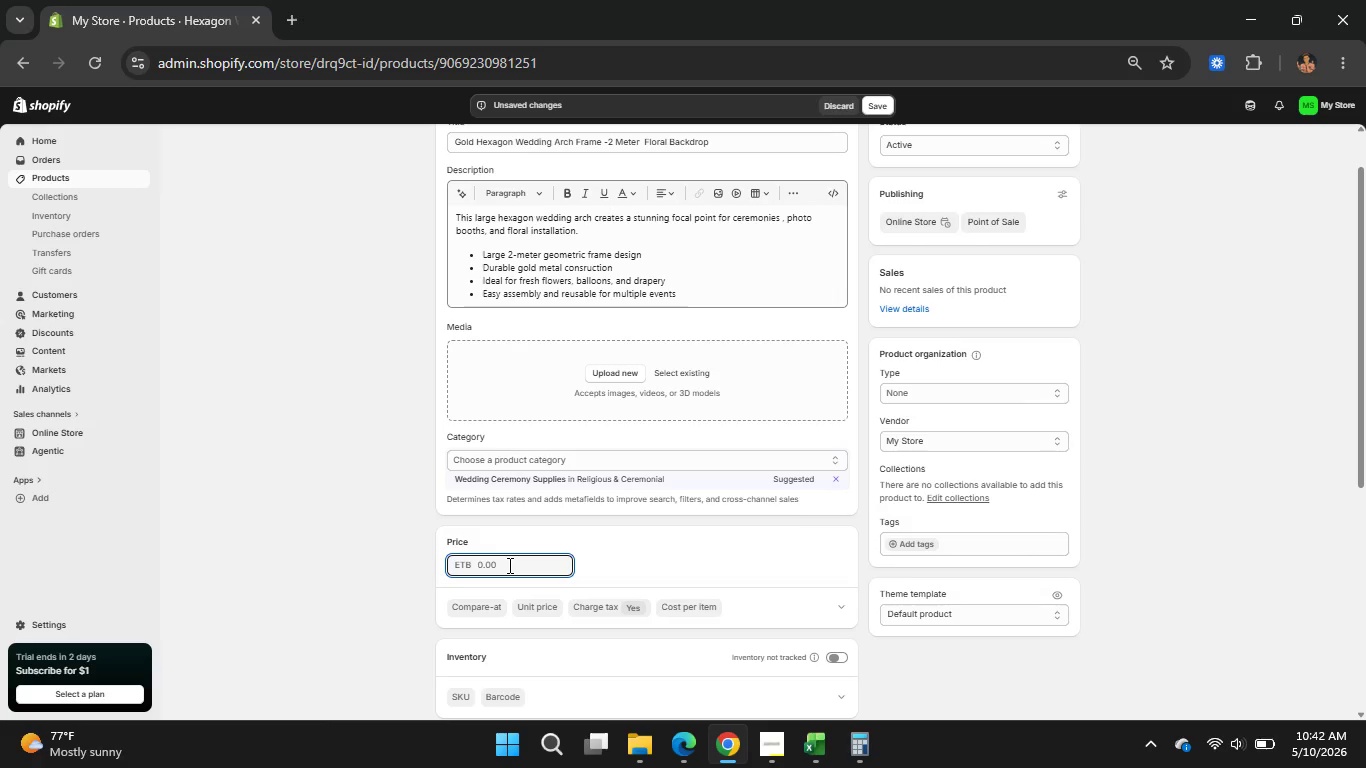 
key(Backspace)
 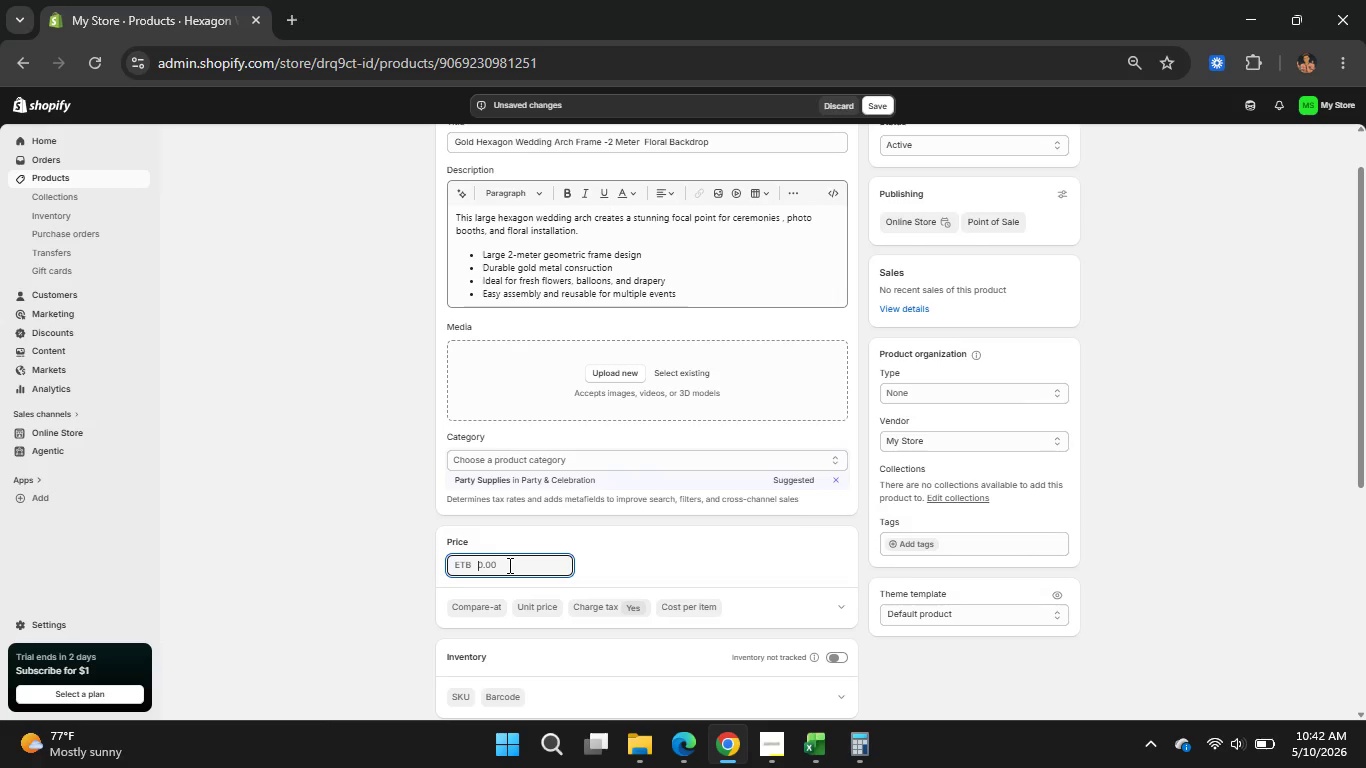 
key(Numpad8)
 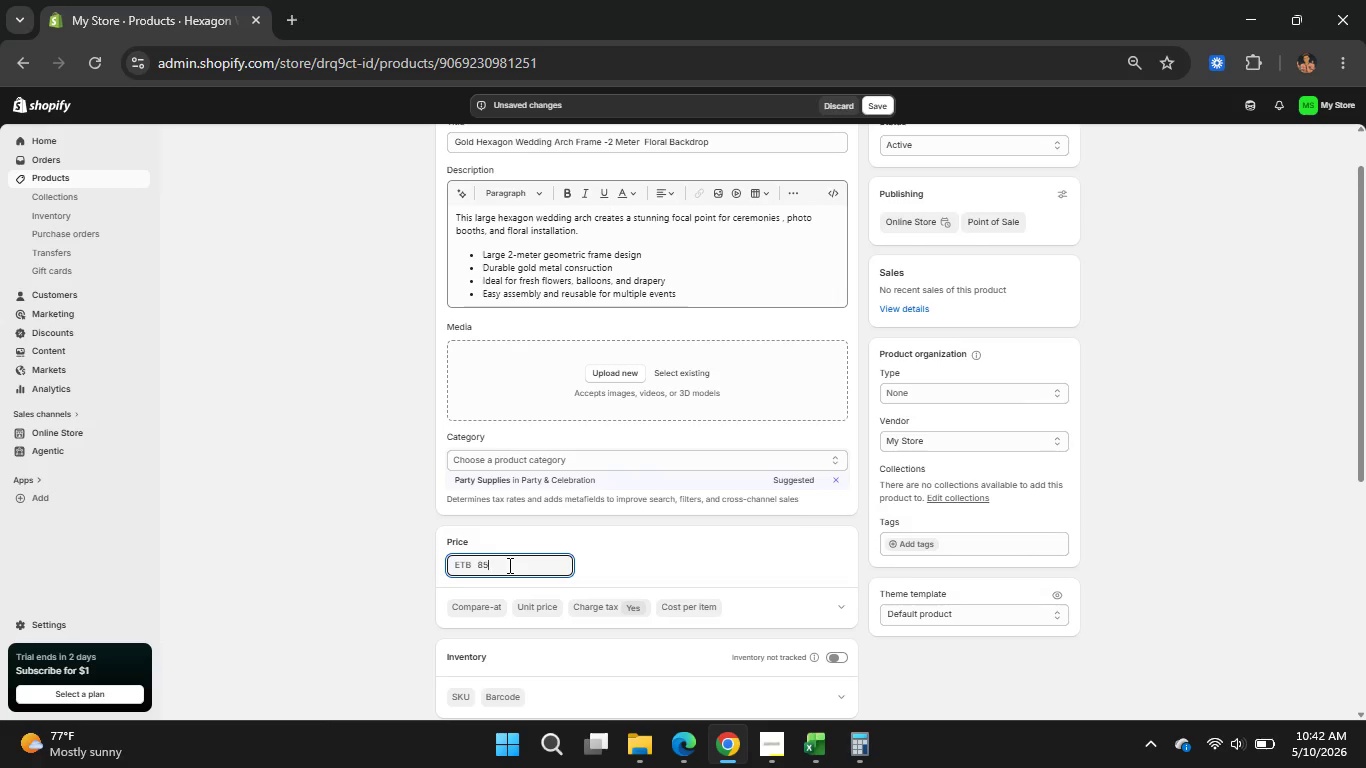 
key(Numpad5)
 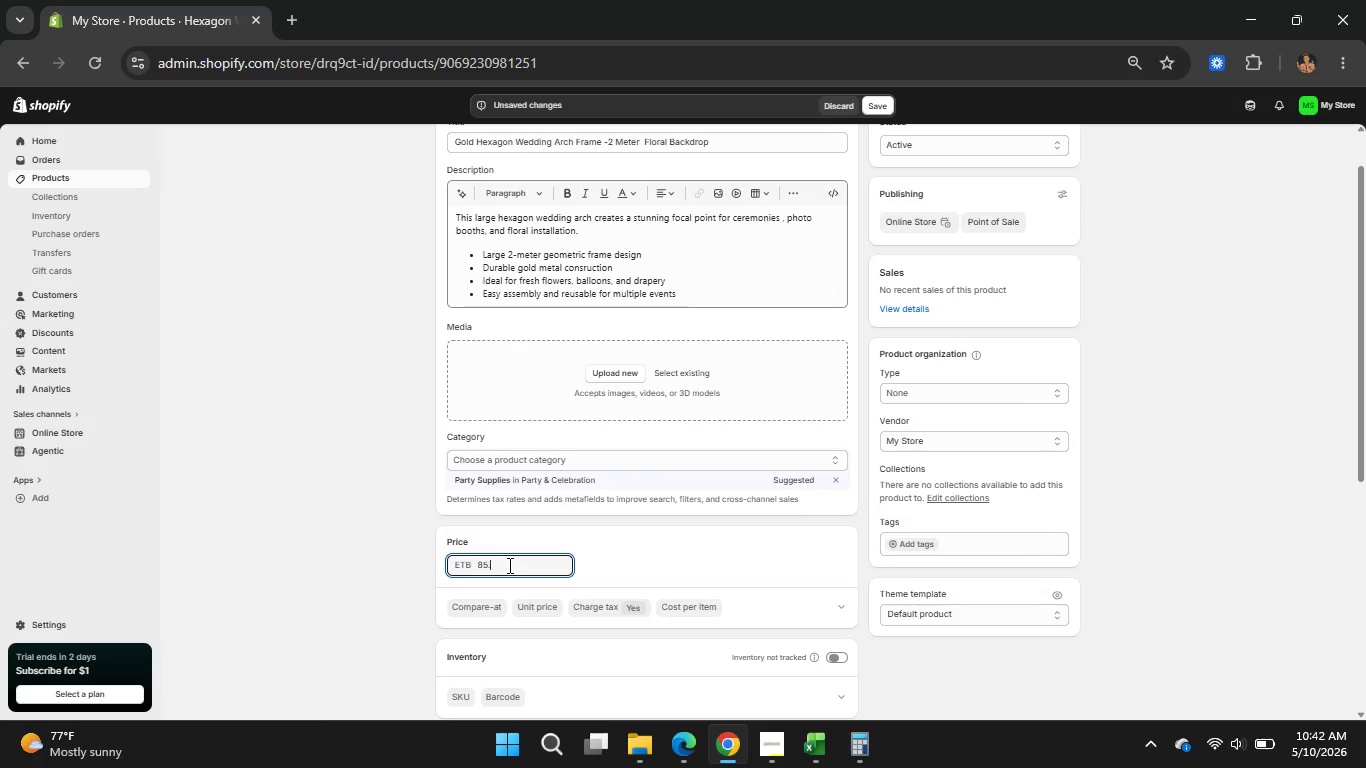 
key(NumpadDecimal)
 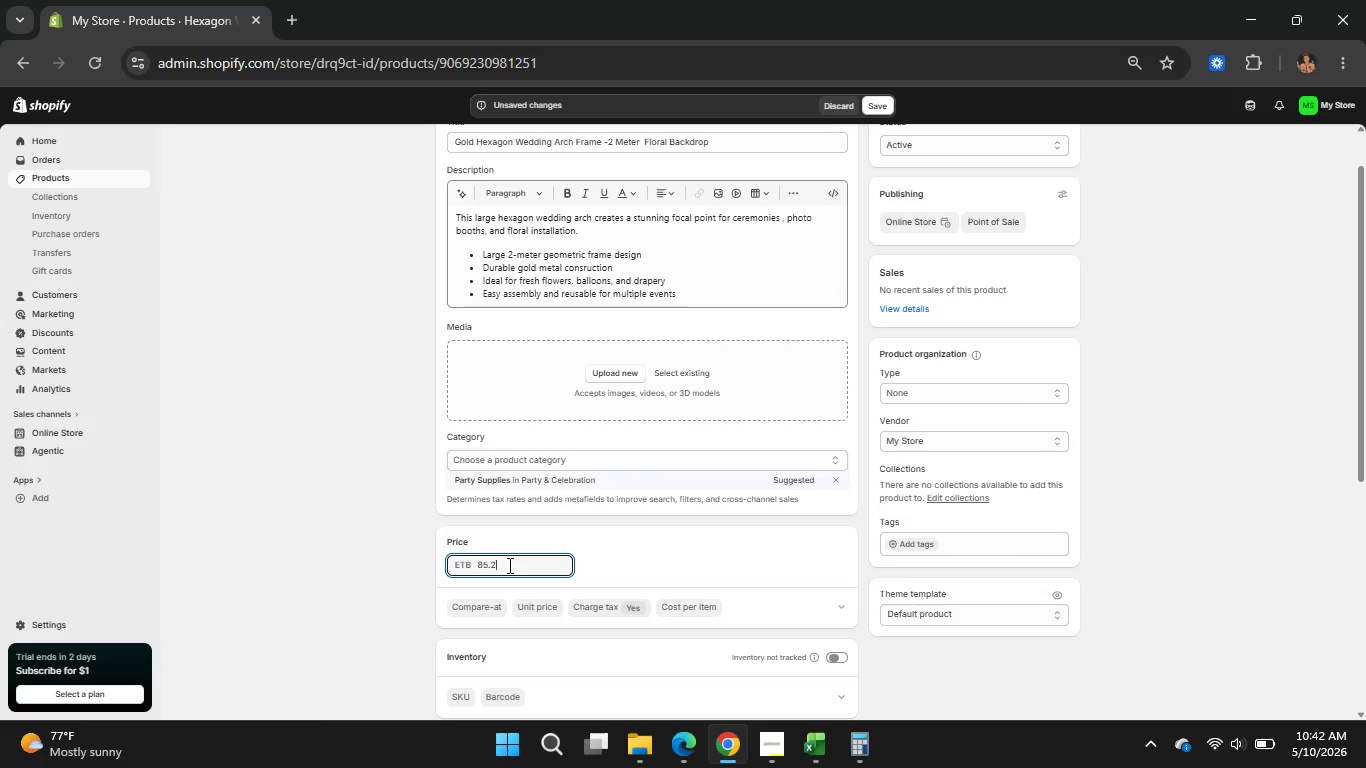 
key(Numpad2)
 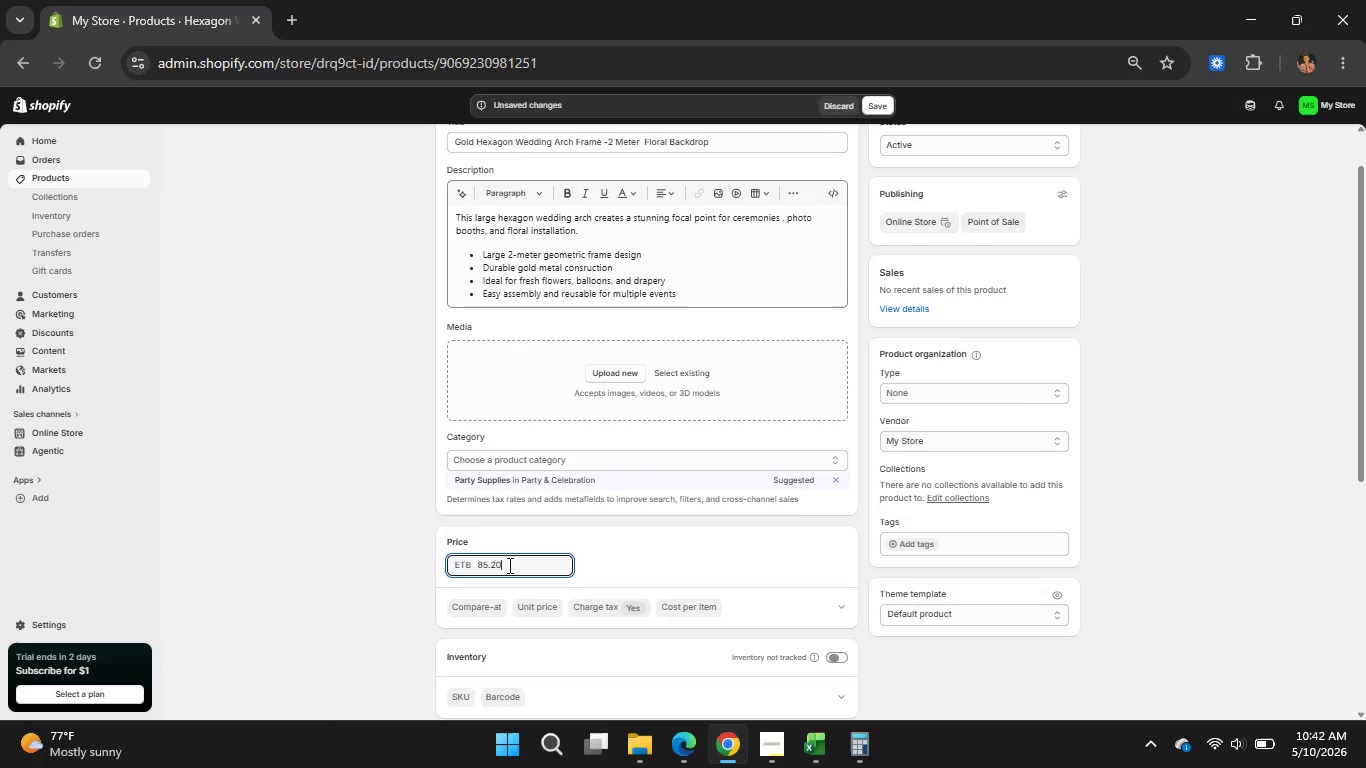 
key(Numpad0)
 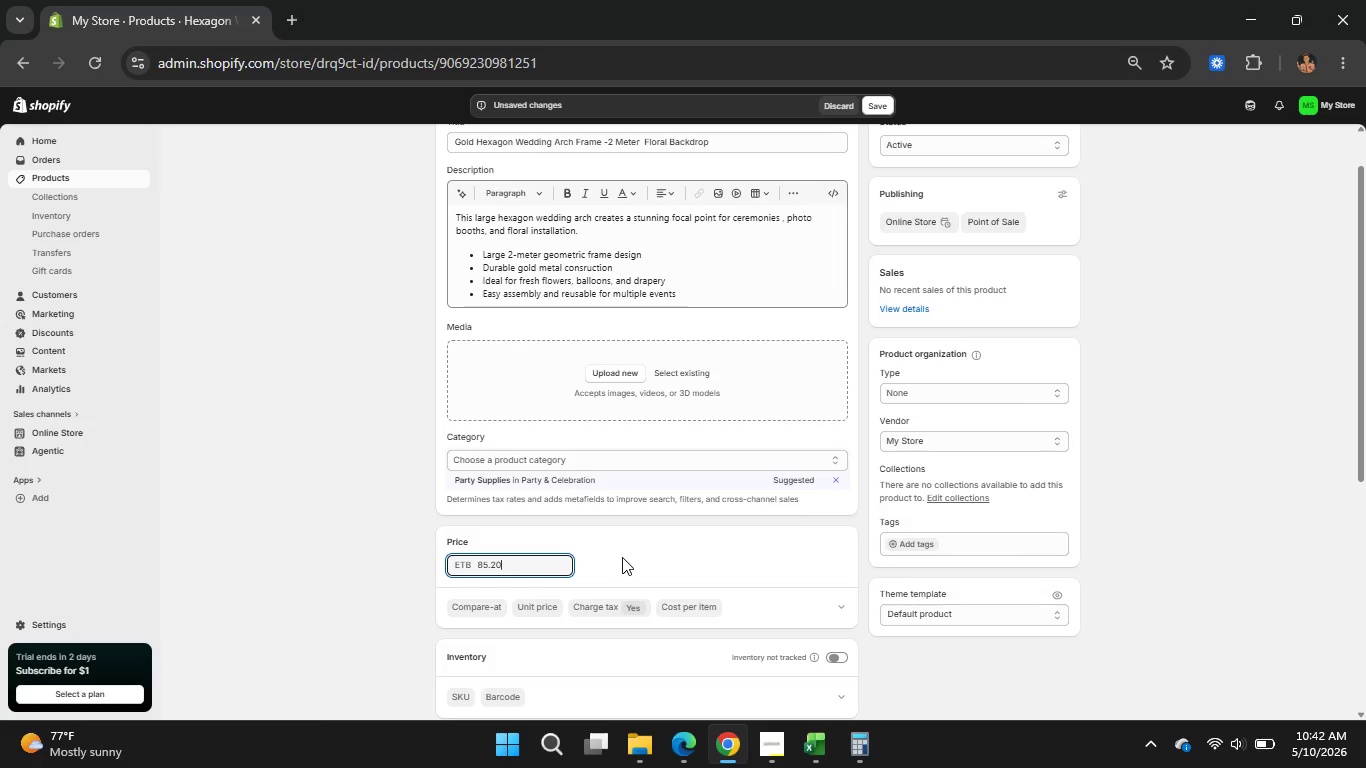 
wait(6.72)
 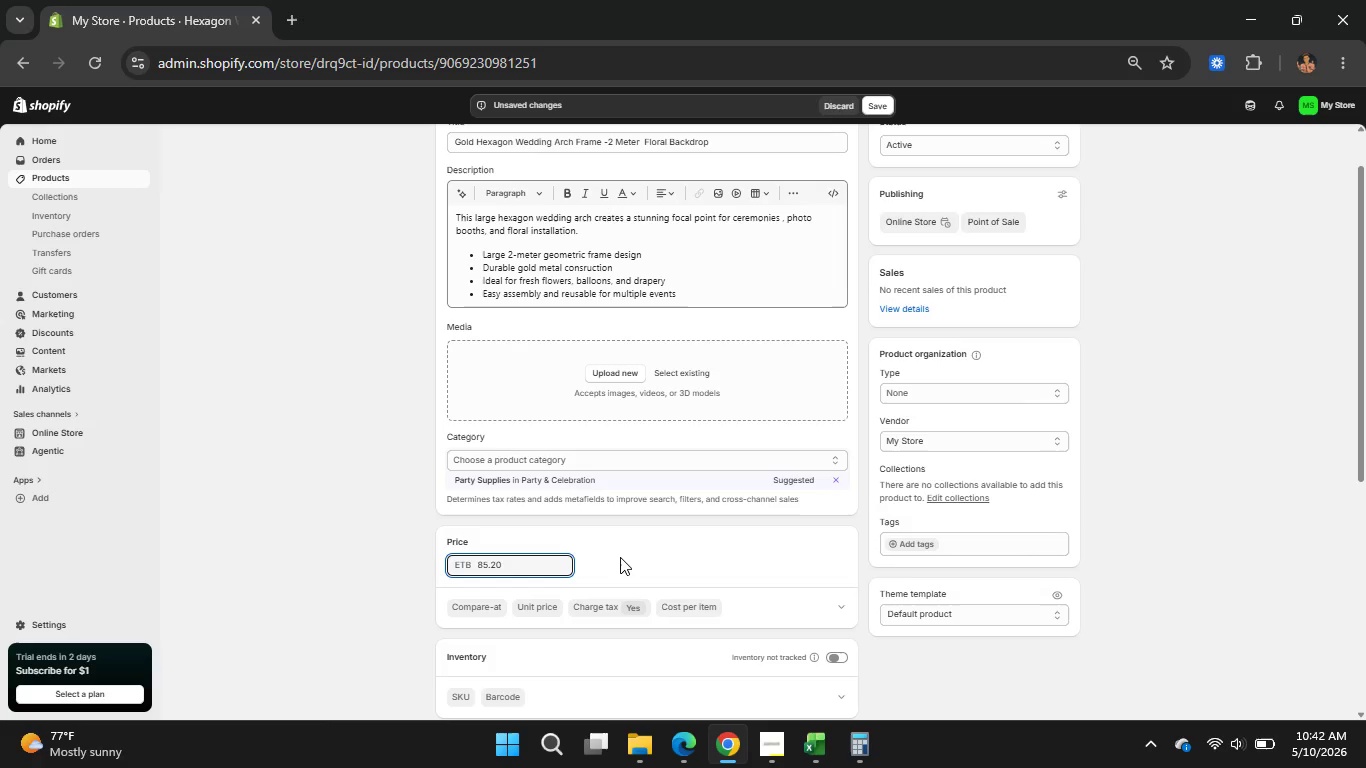 
key(Backspace)
 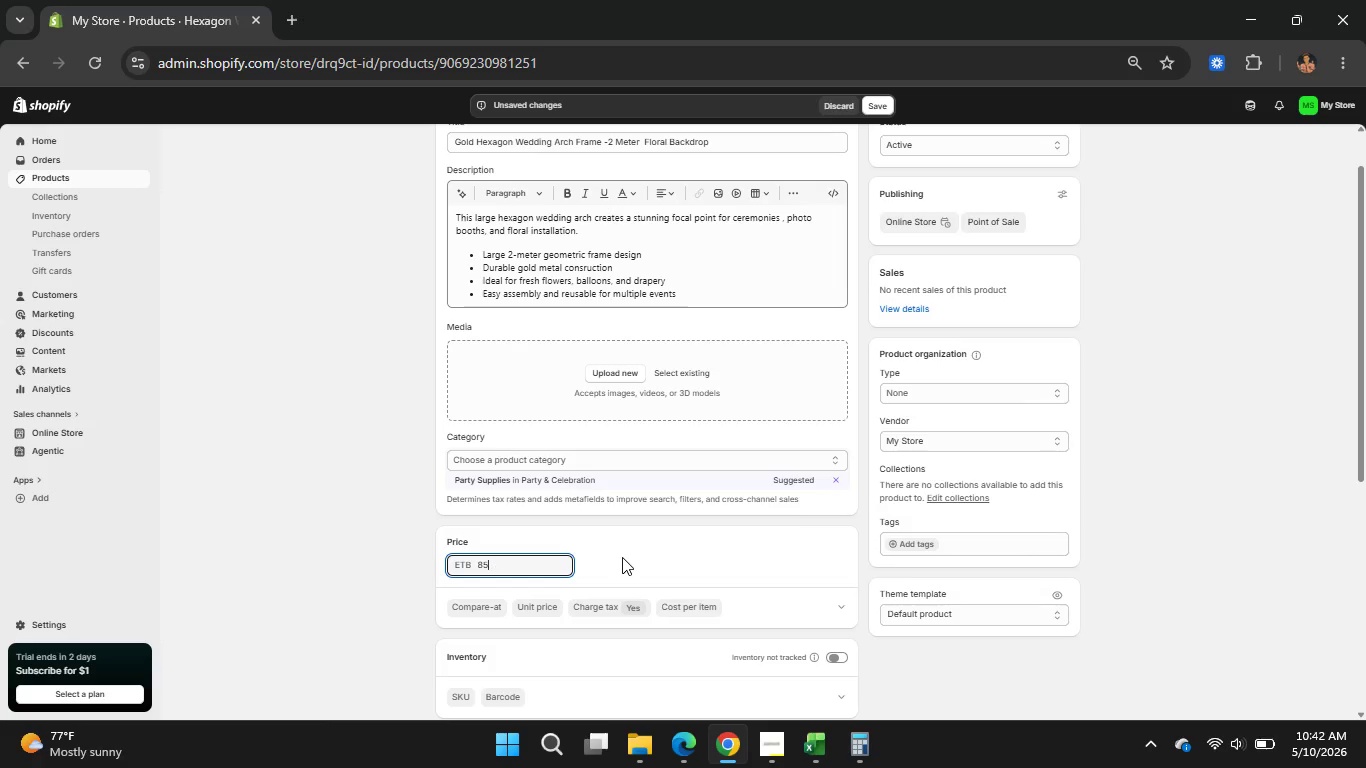 
key(Backspace)
 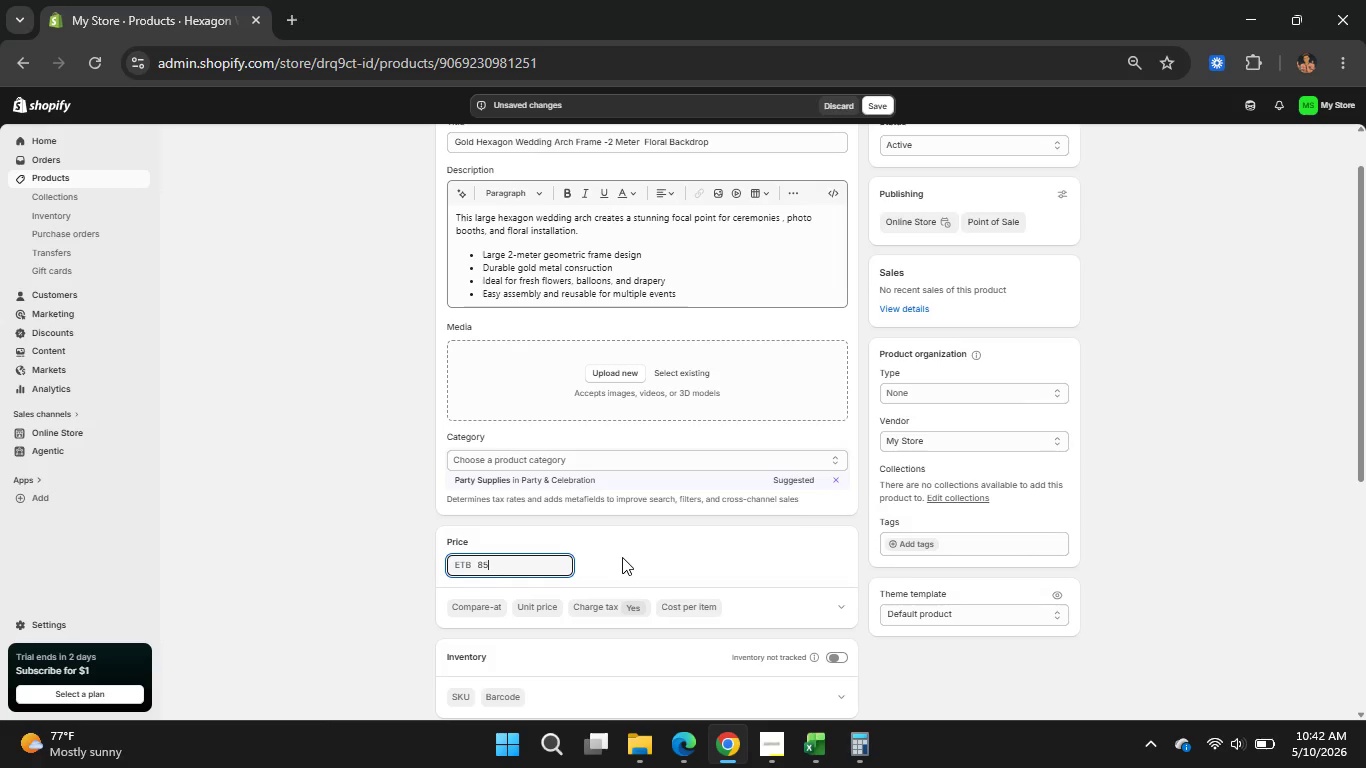 
key(Backspace)
 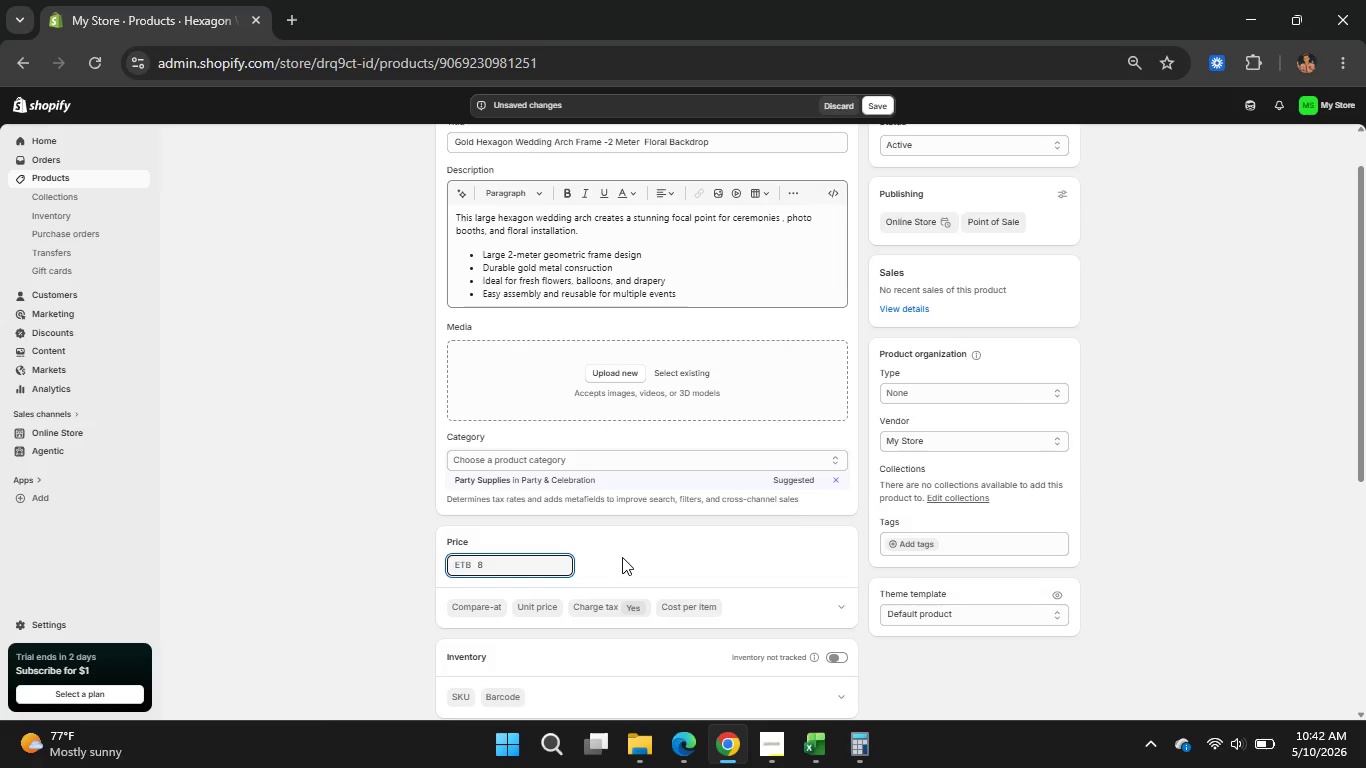 
key(Backspace)
 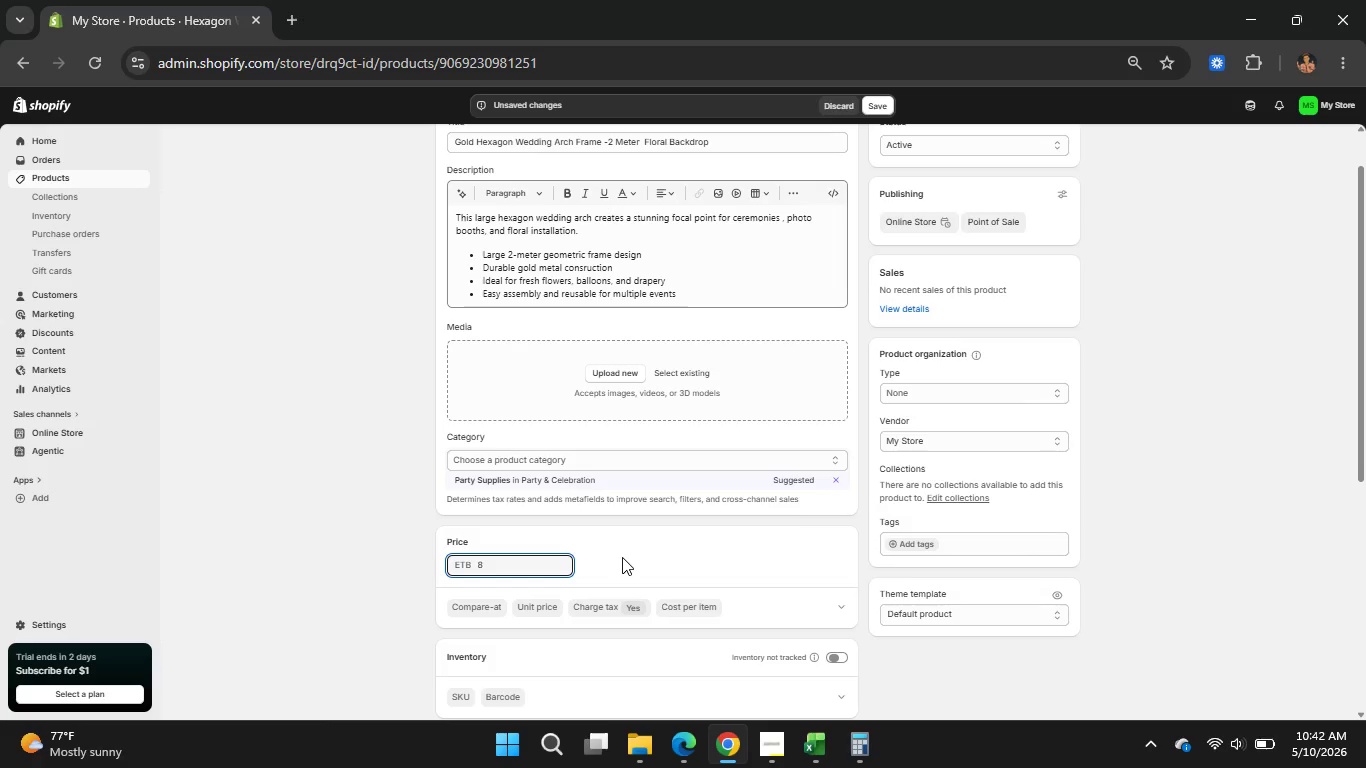 
key(Backspace)
 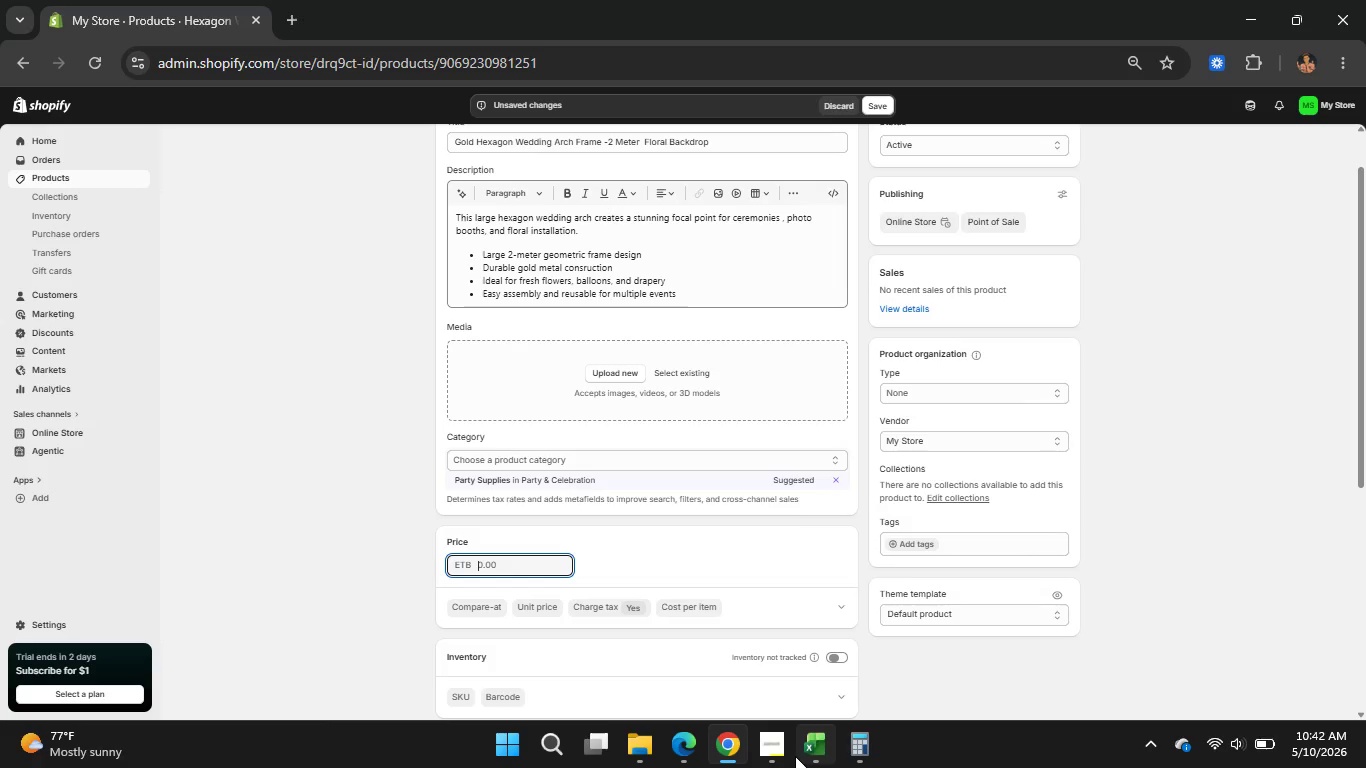 
left_click([795, 756])
 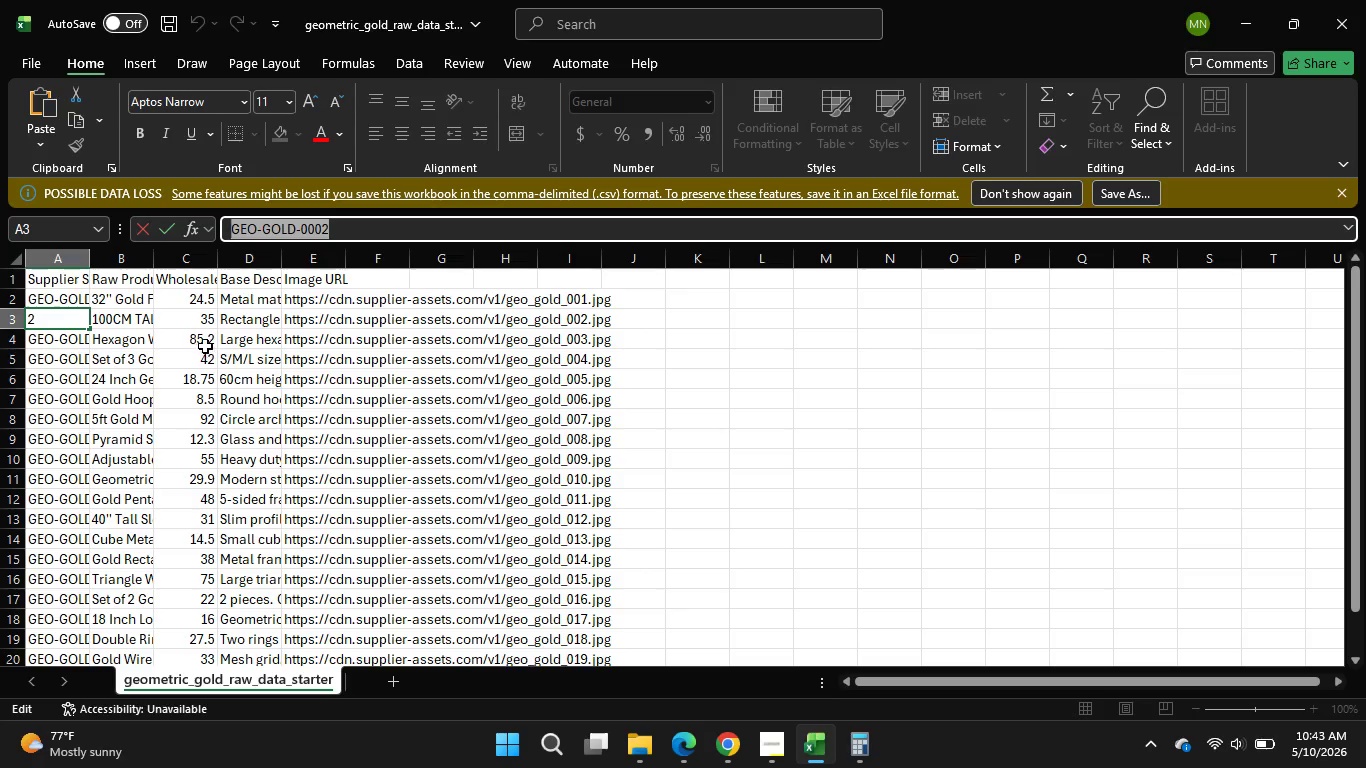 
left_click([204, 344])
 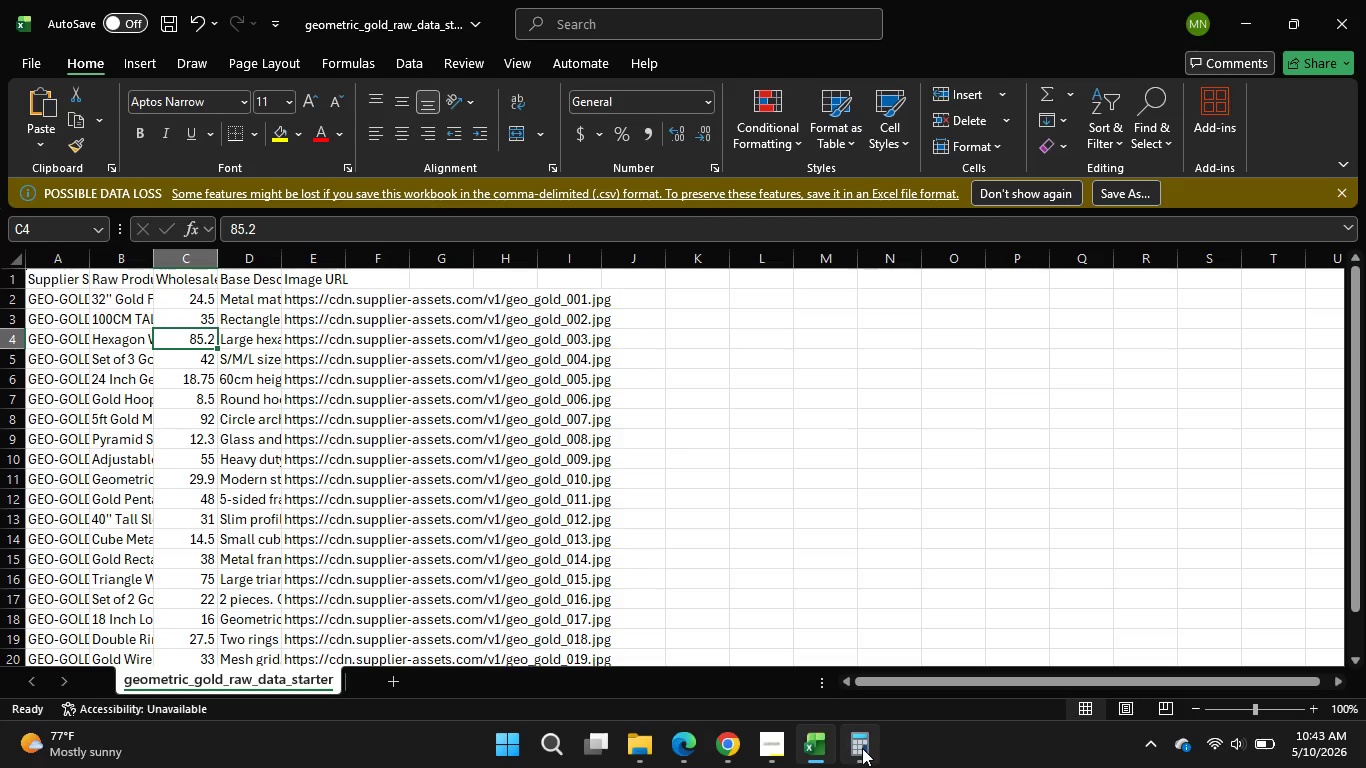 
left_click([862, 748])
 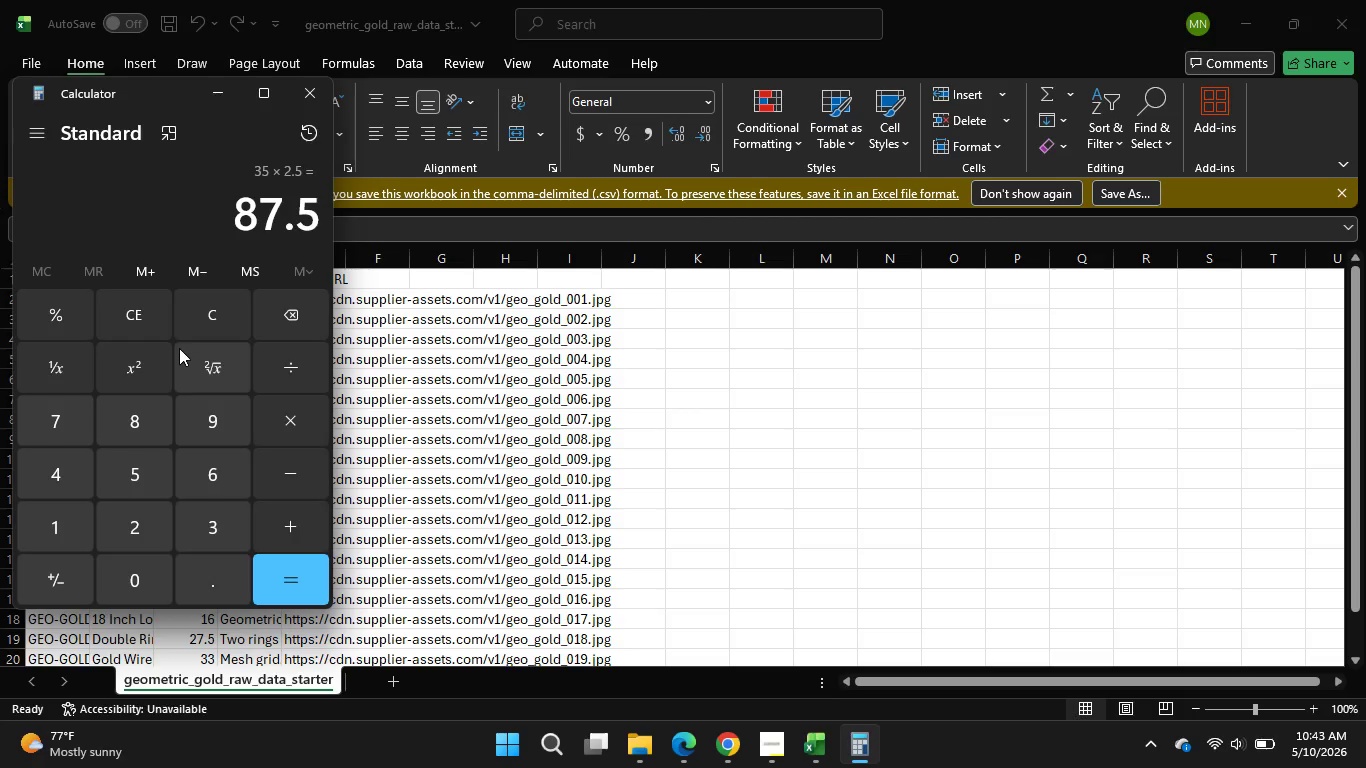 
left_click([158, 323])
 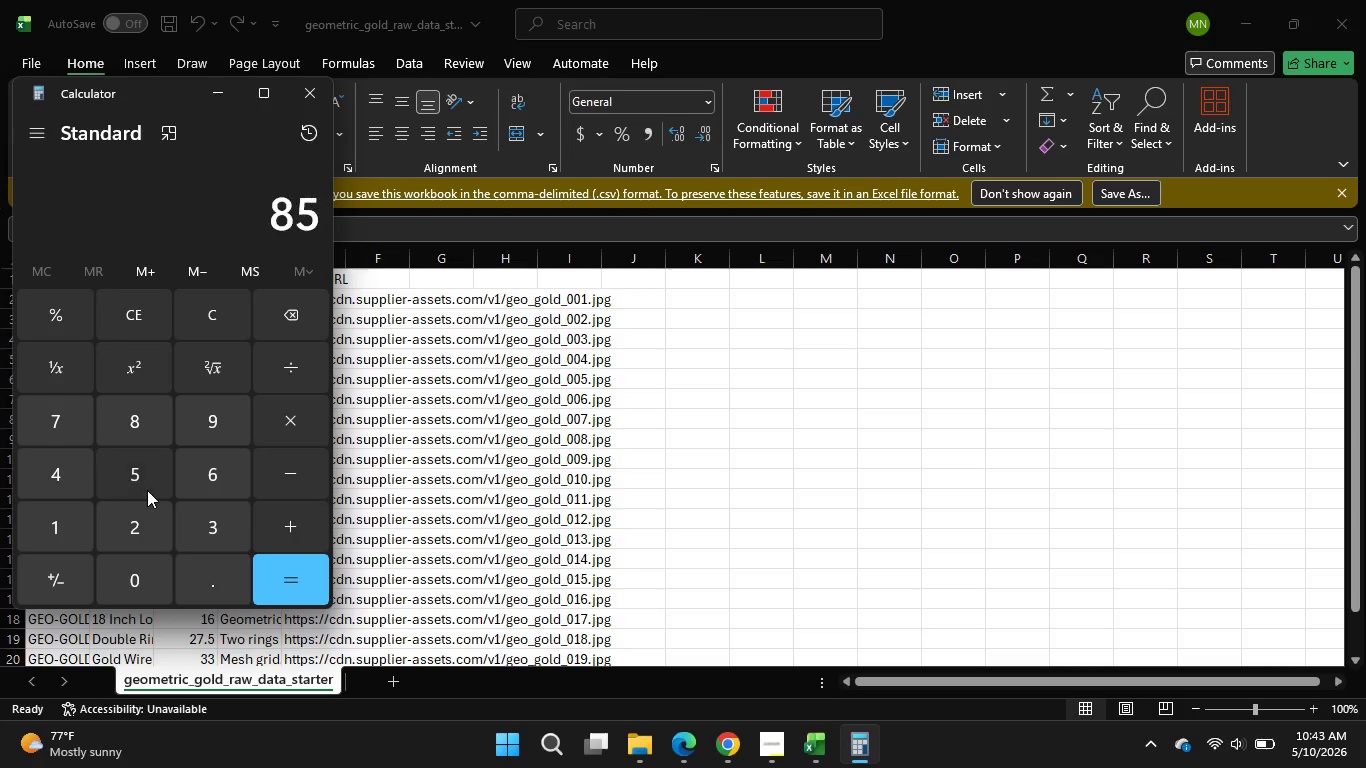 
double_click([147, 490])
 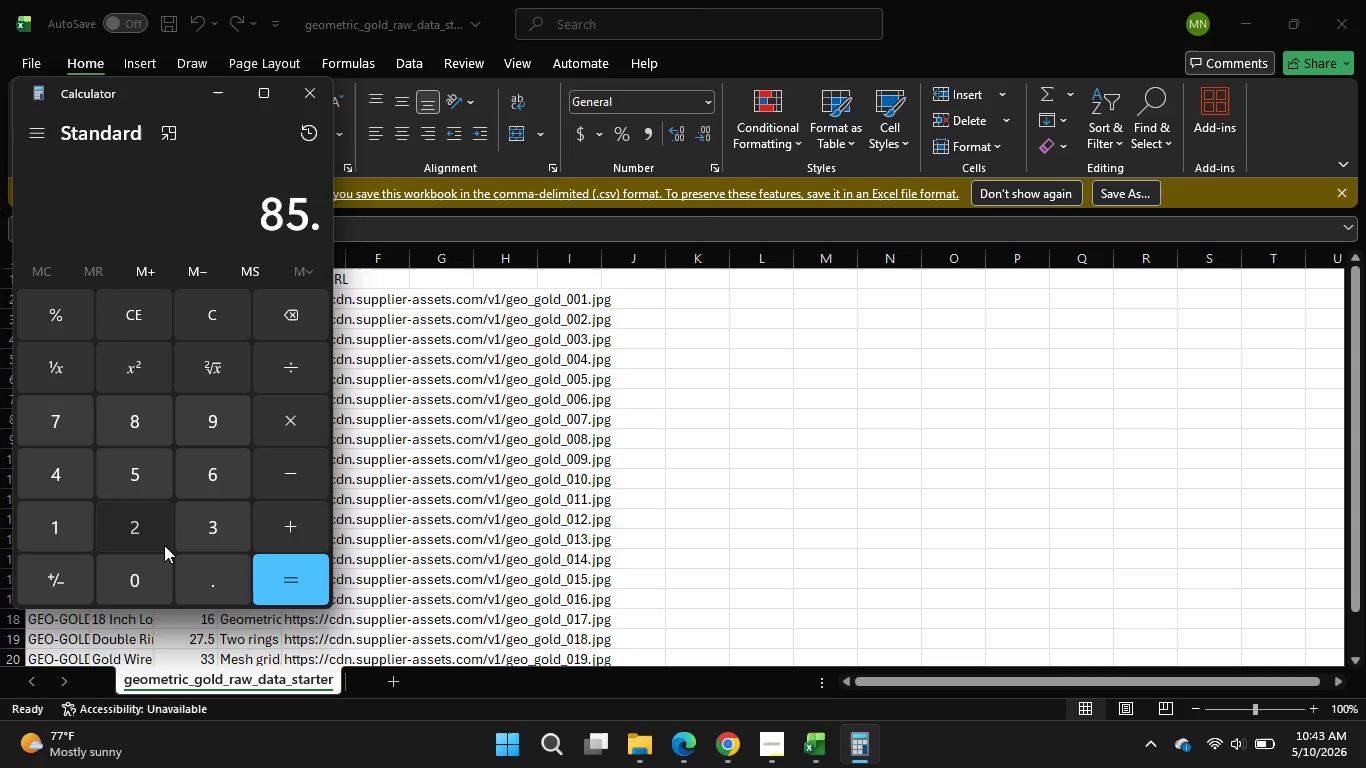 
double_click([164, 545])
 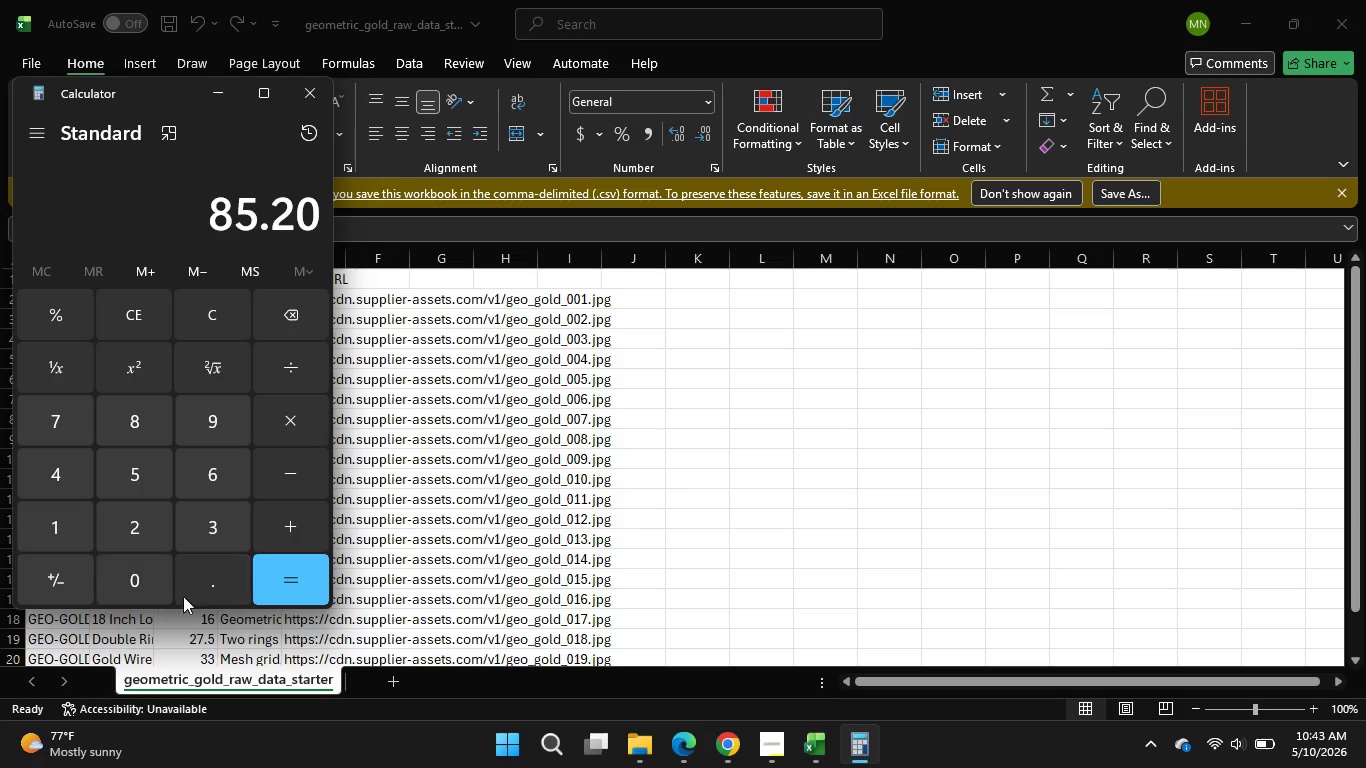 
triple_click([145, 598])
 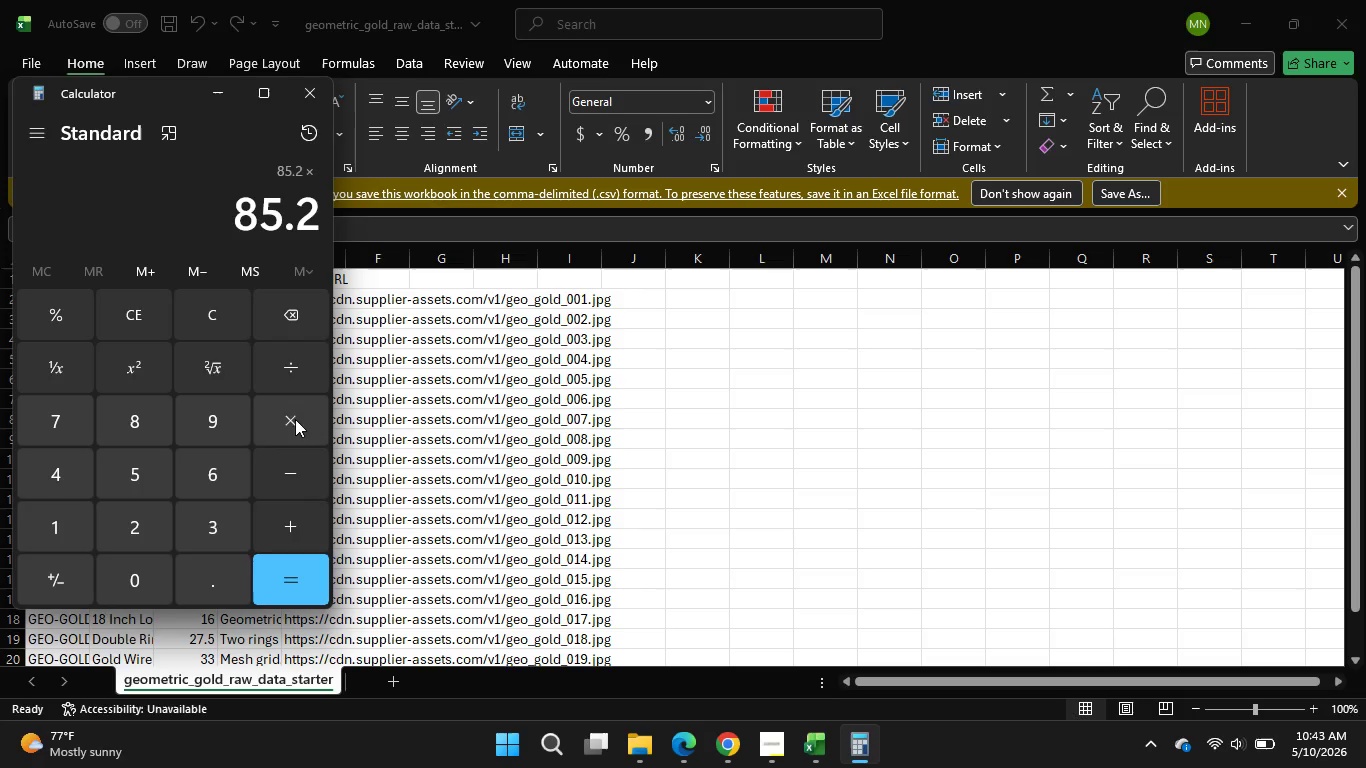 
left_click([302, 419])
 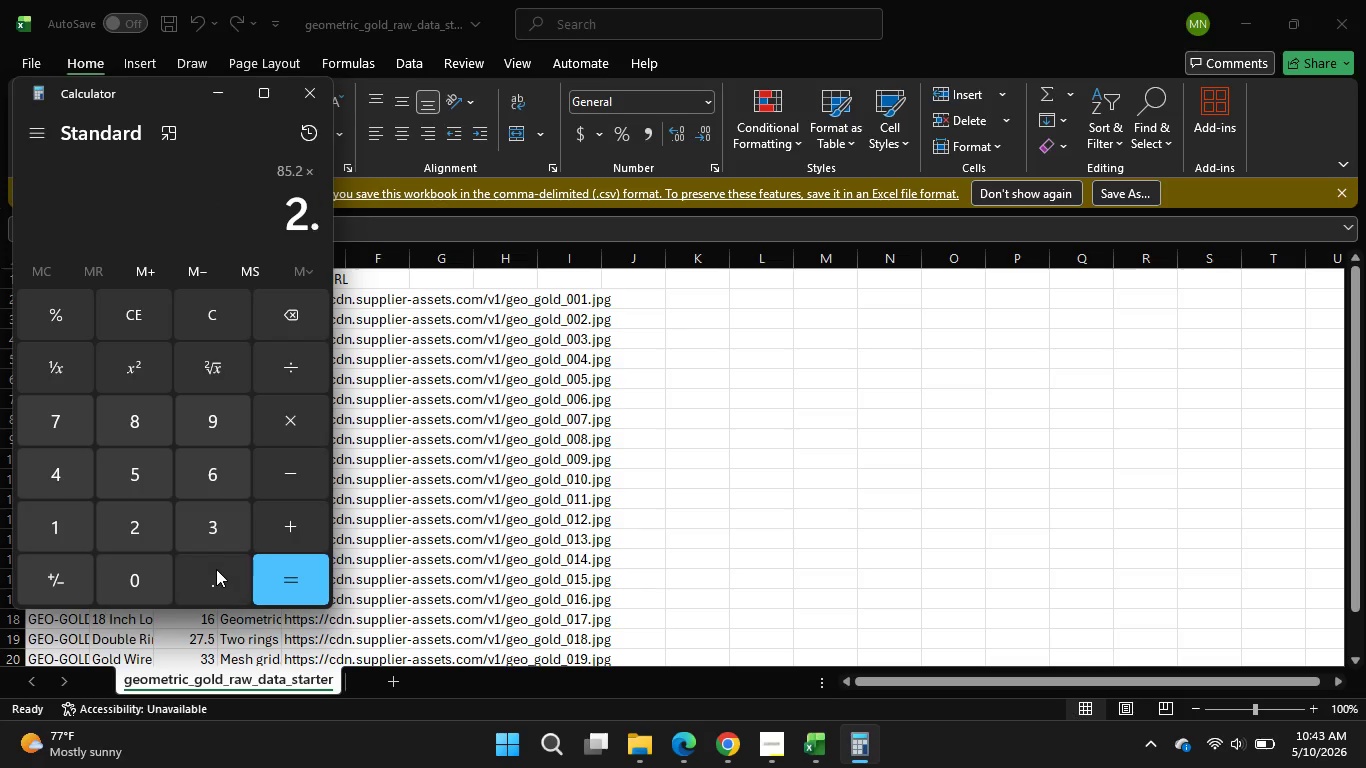 
double_click([216, 569])
 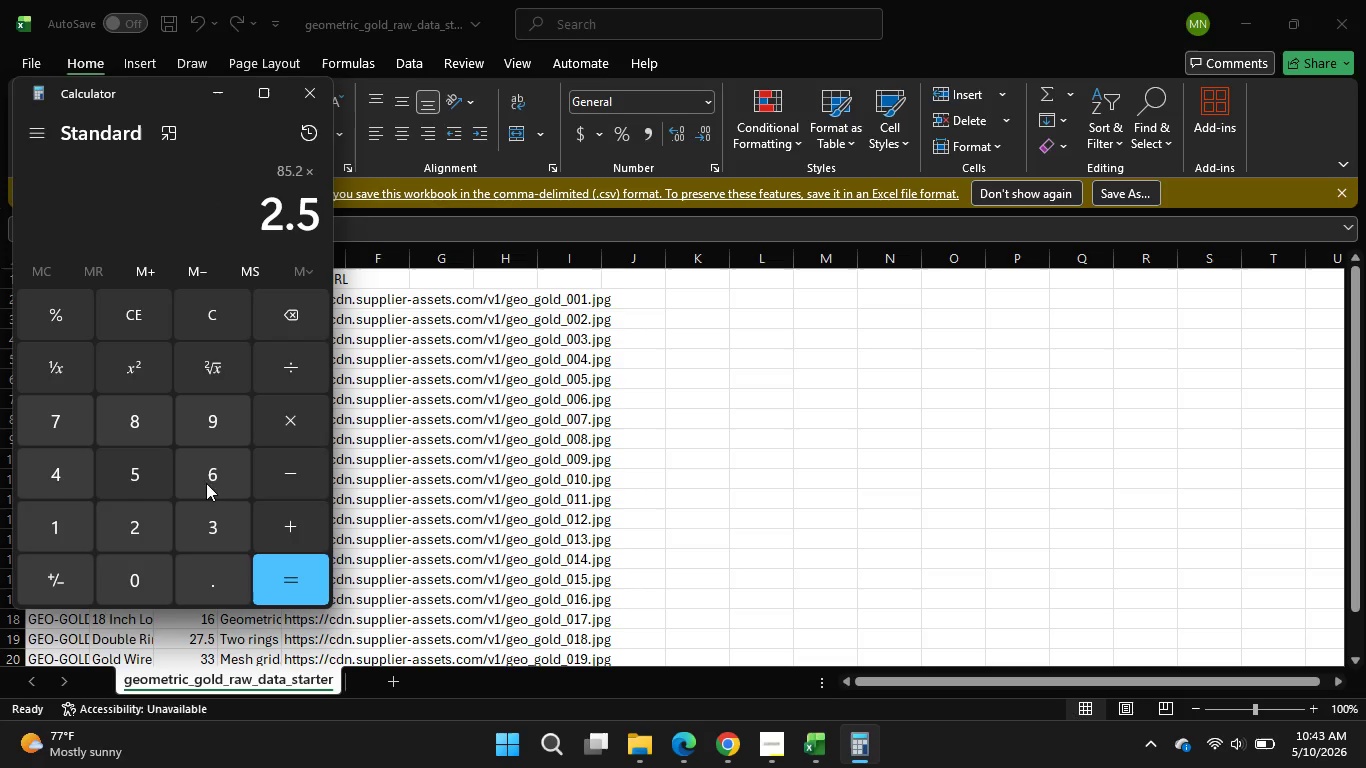 
triple_click([164, 472])
 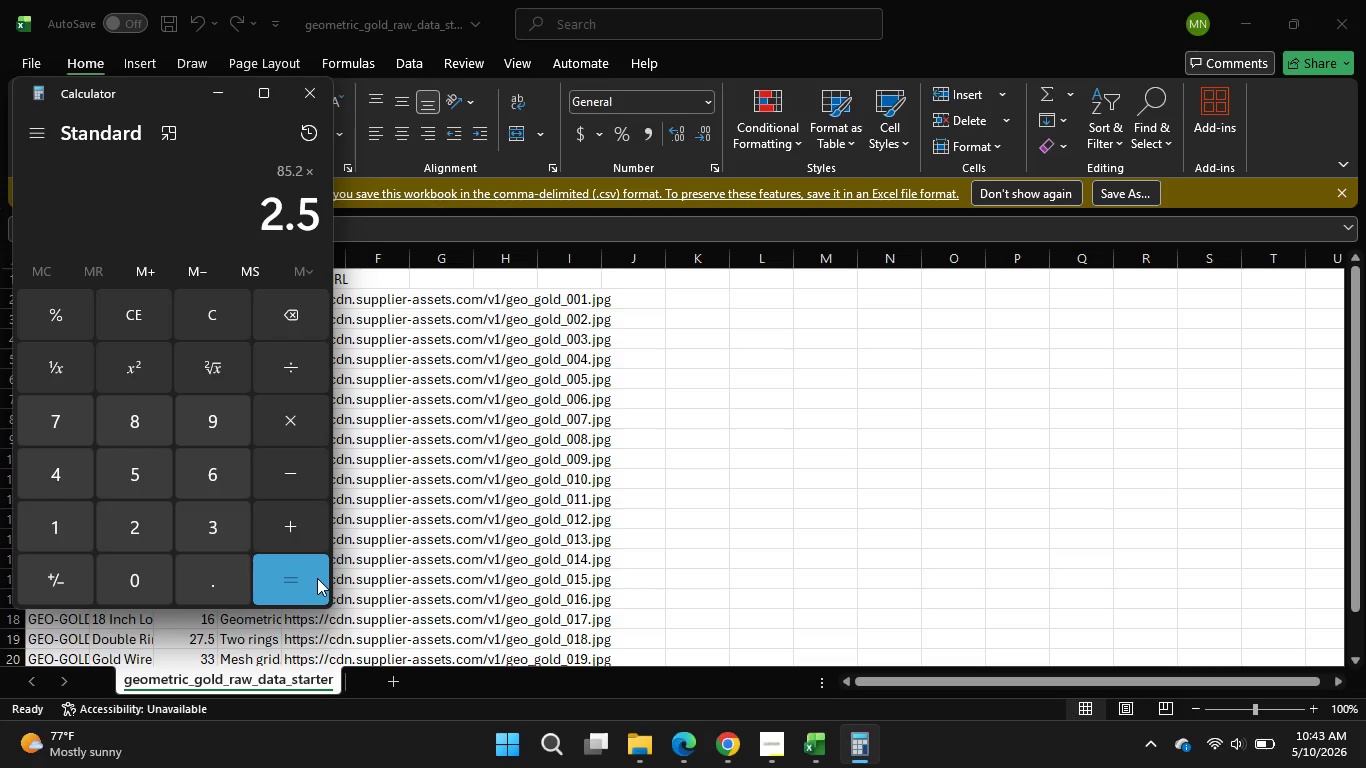 
left_click([317, 578])
 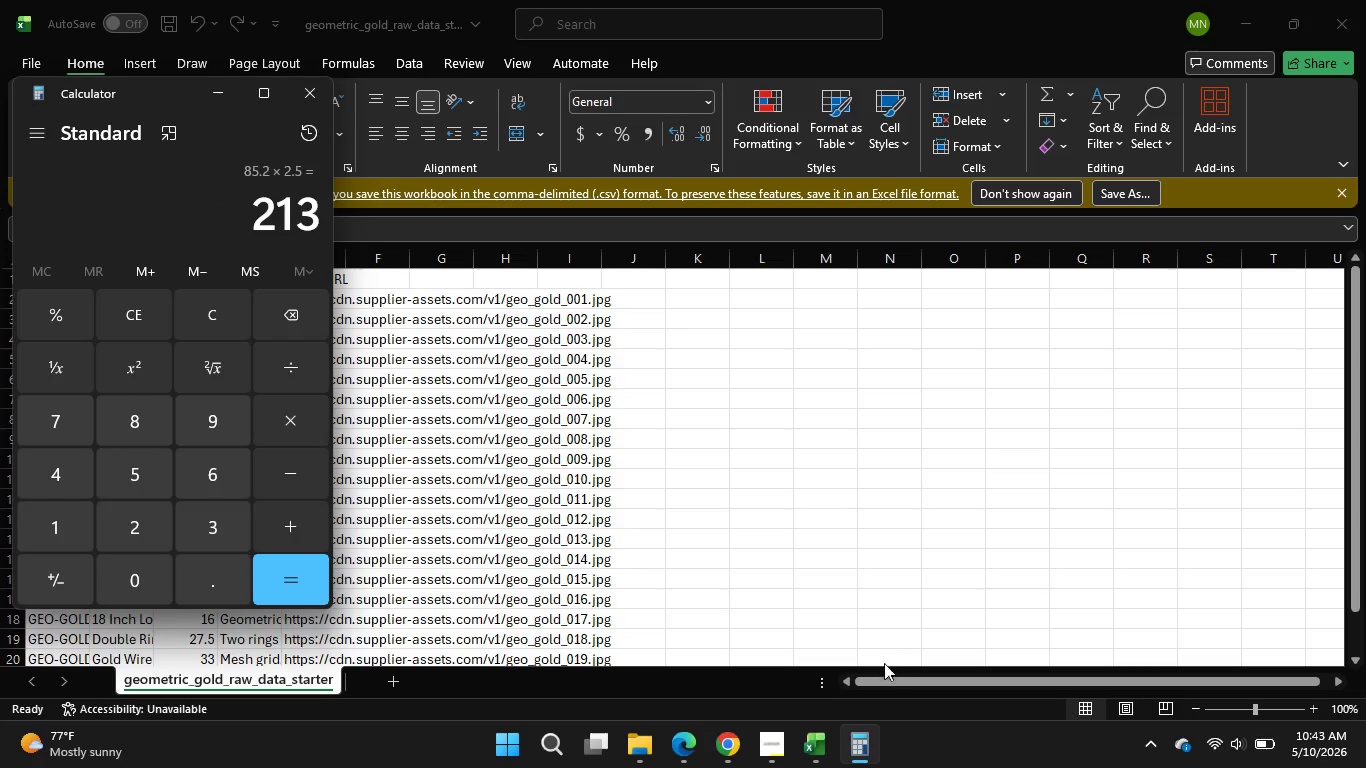 
left_click([726, 741])
 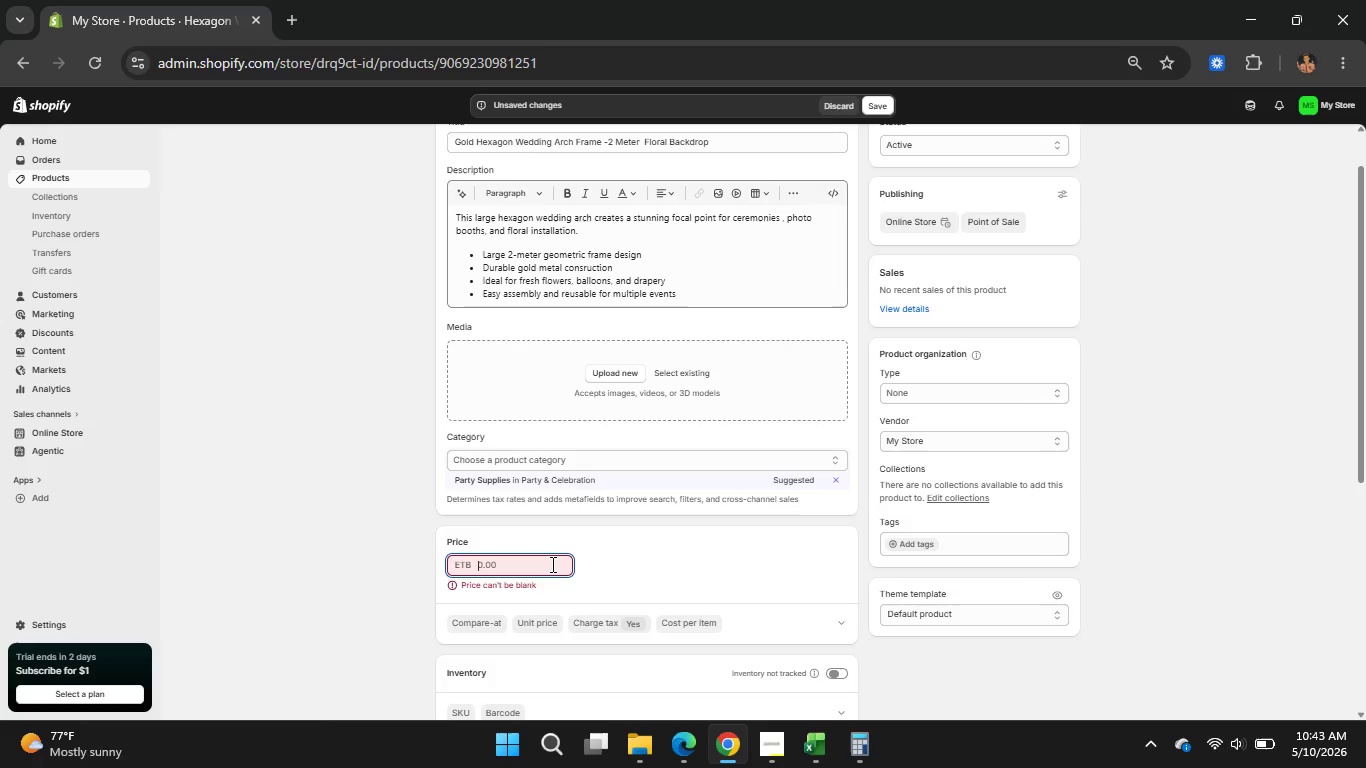 
key(Numpad2)
 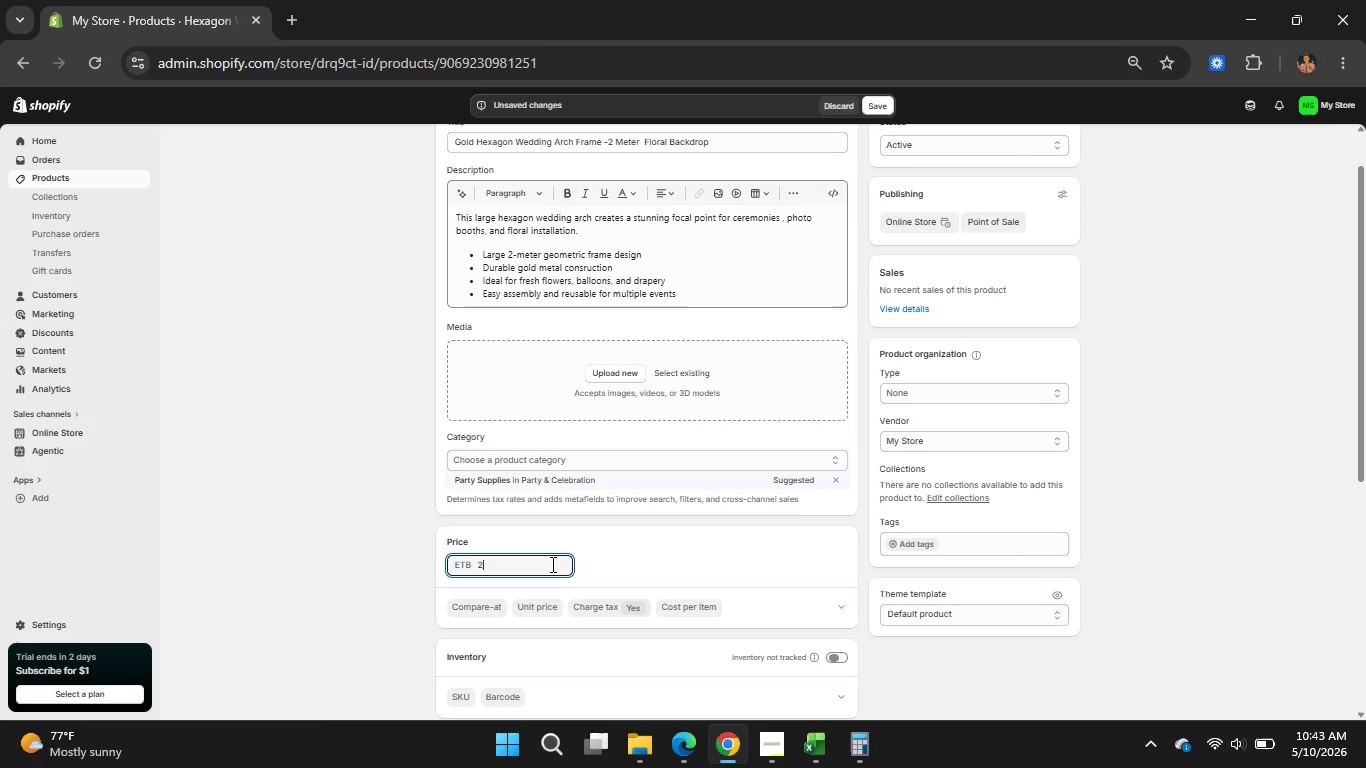 
key(Numpad1)
 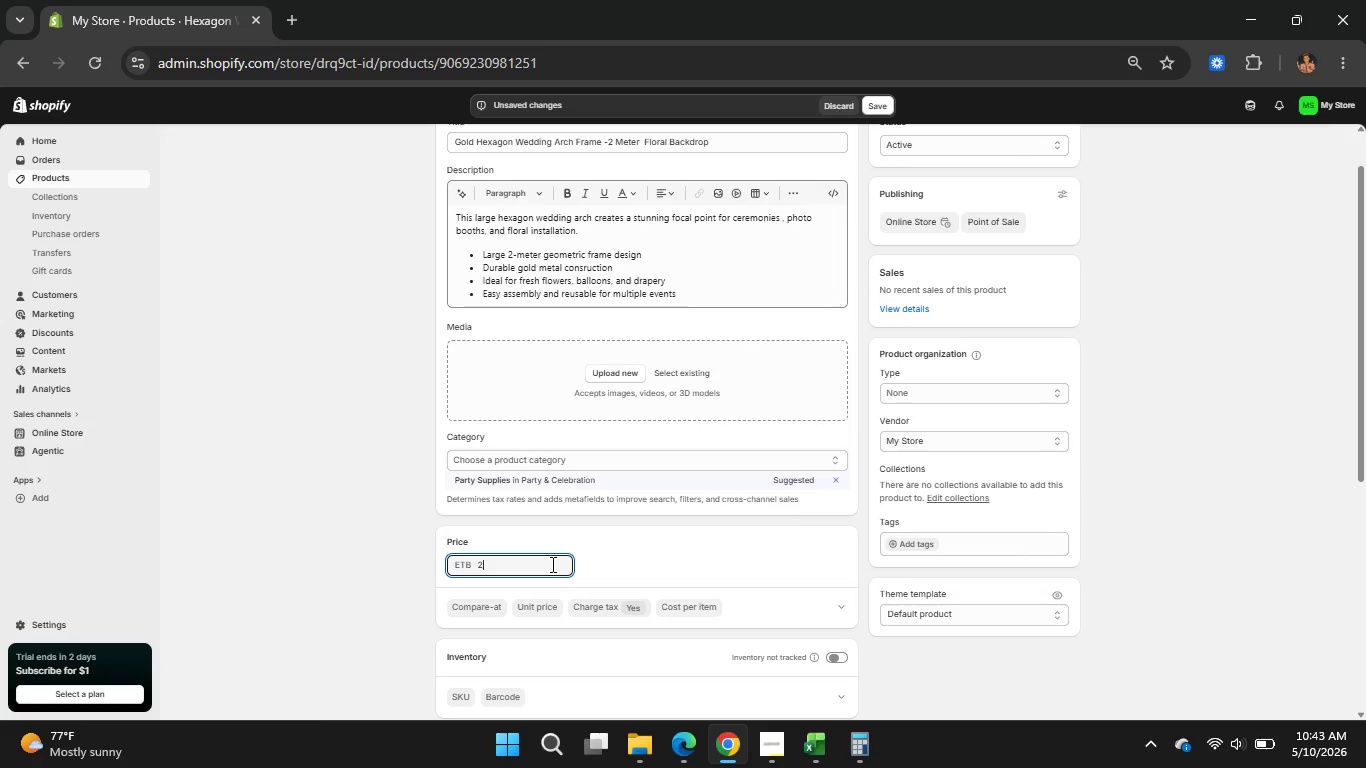 
key(Numpad2)
 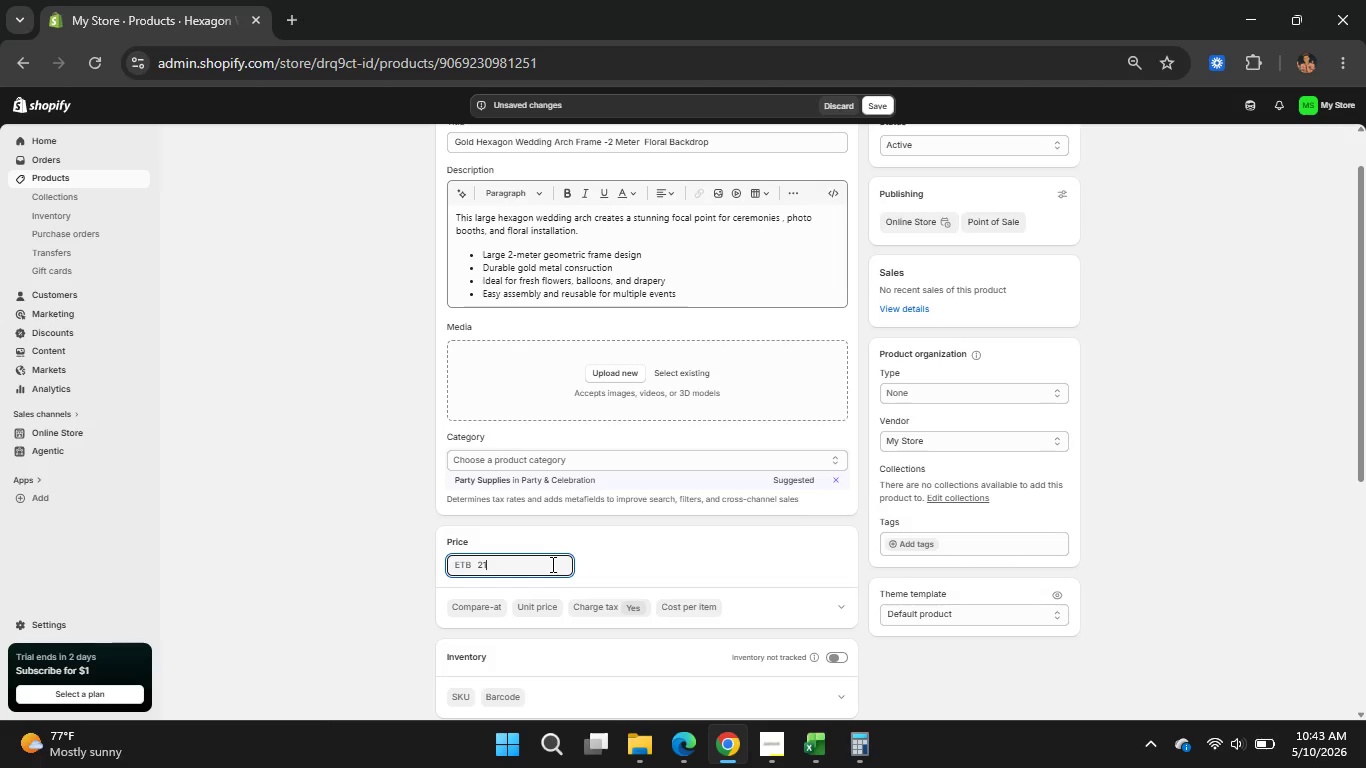 
key(NumpadDecimal)
 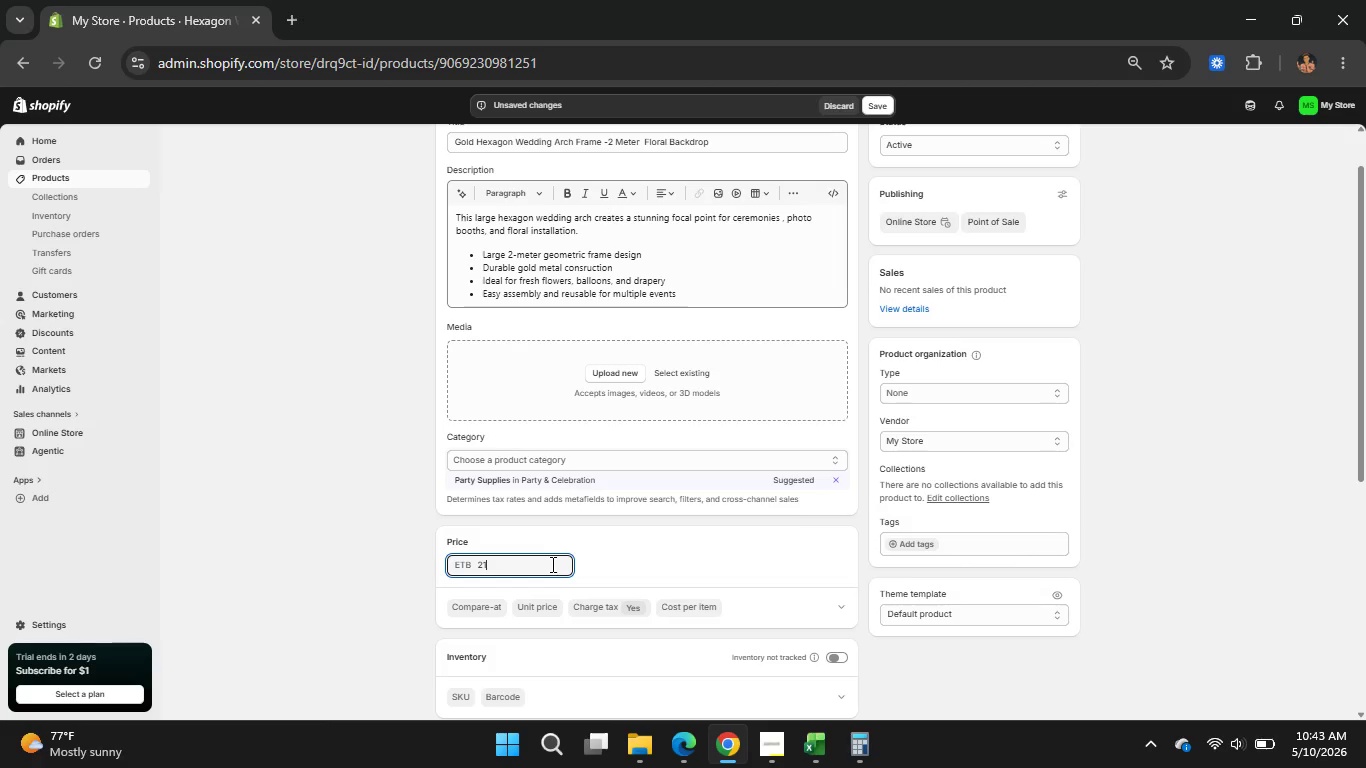 
key(Numpad9)
 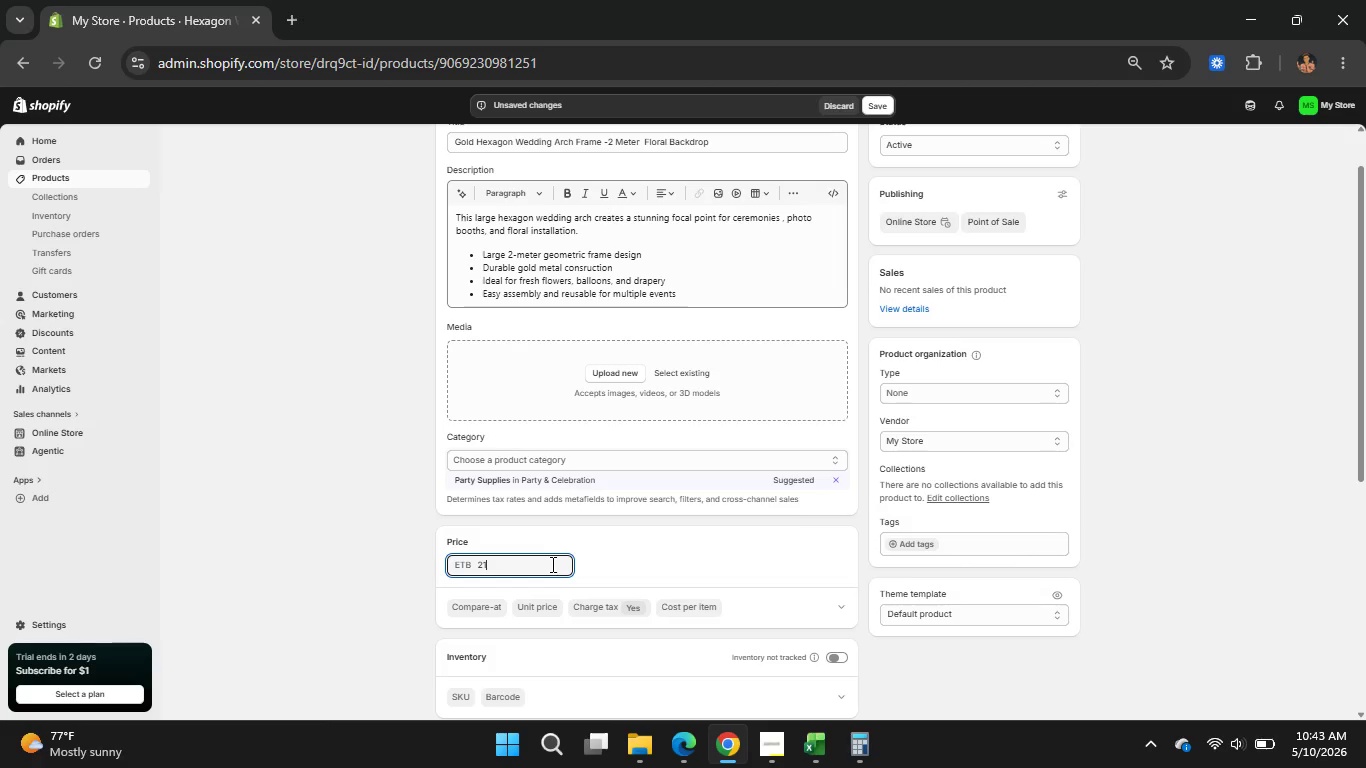 
key(Numpad9)
 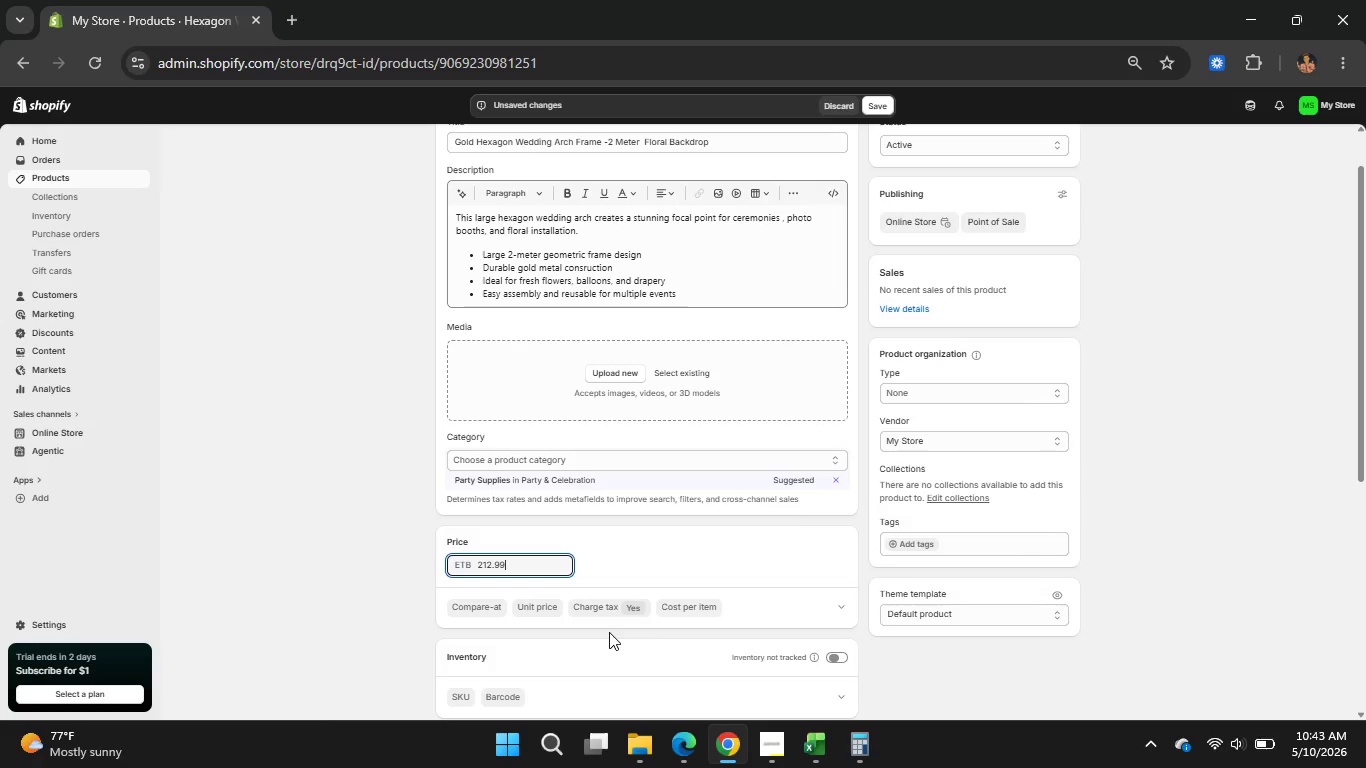 
scroll: coordinate [609, 632], scroll_direction: none, amount: 0.0
 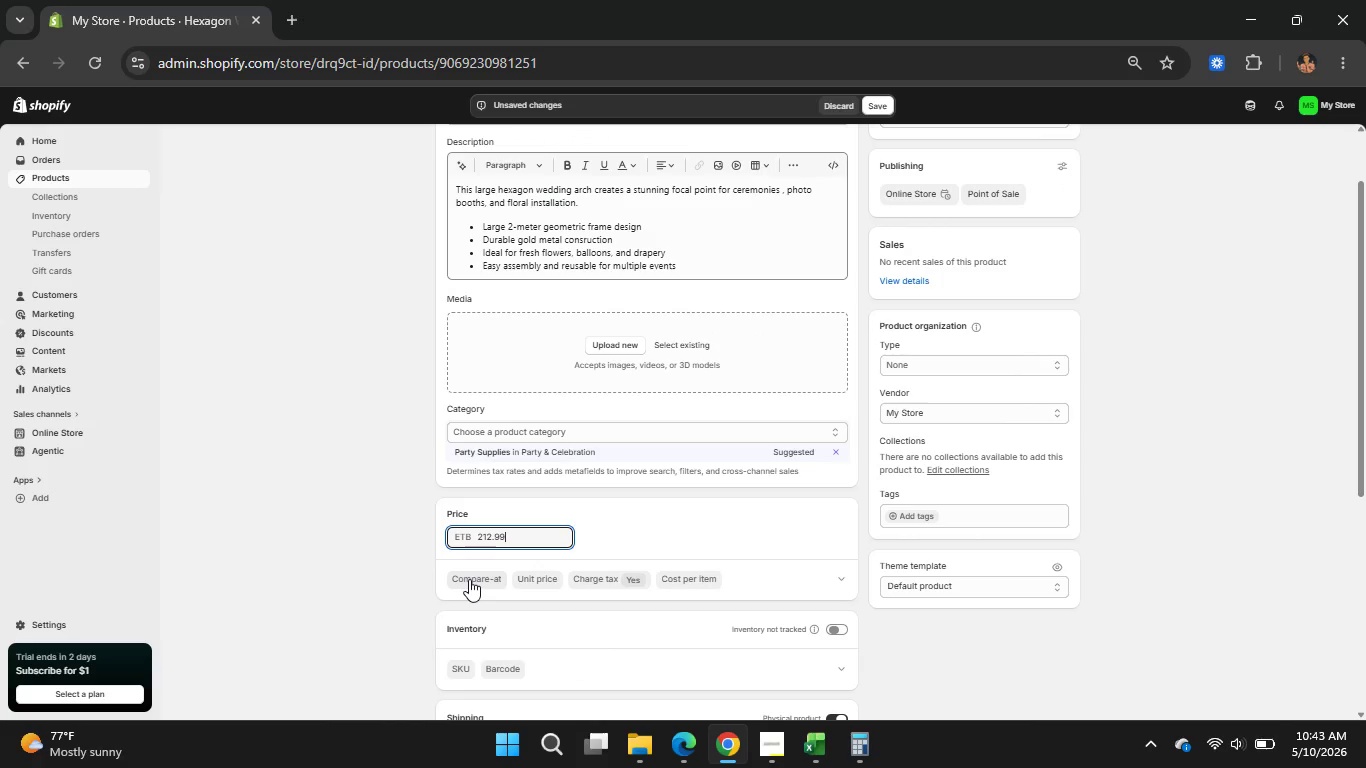 
left_click([469, 579])
 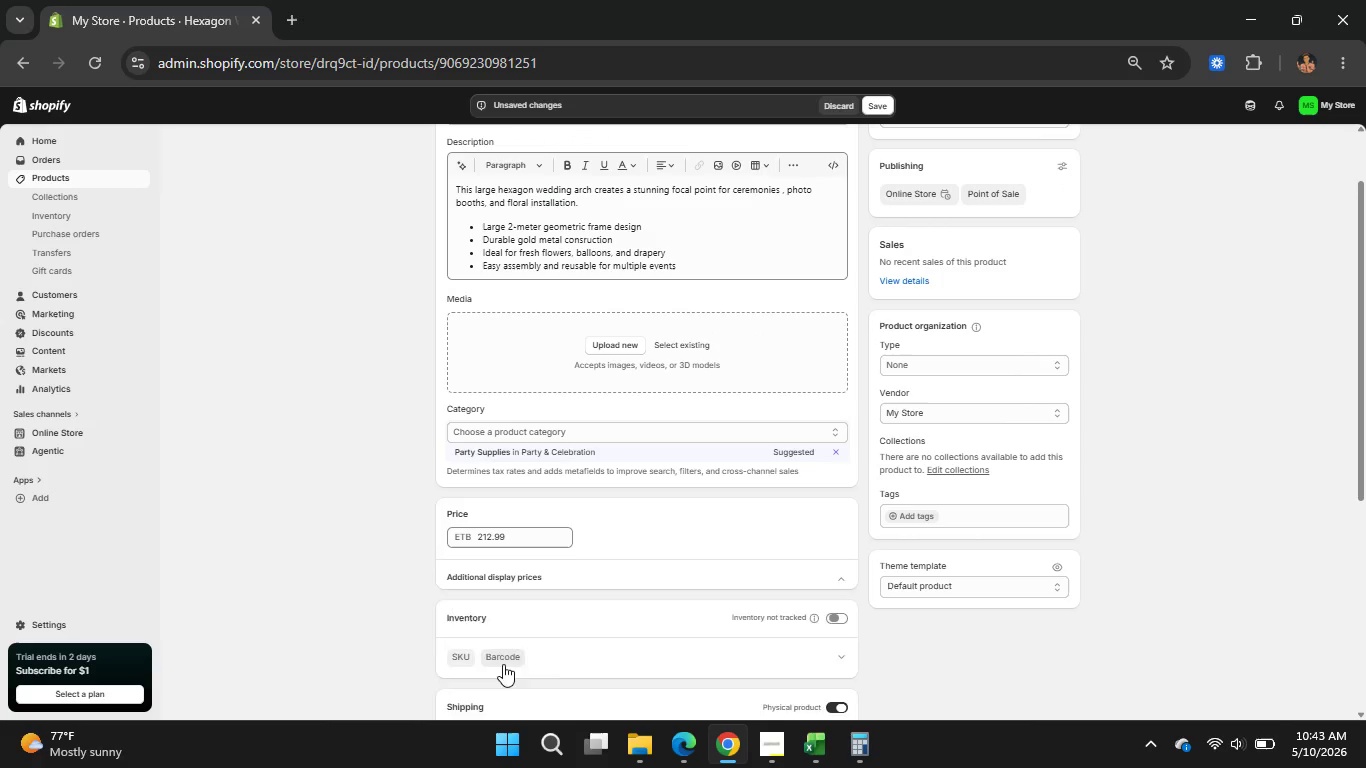 
left_click([467, 657])
 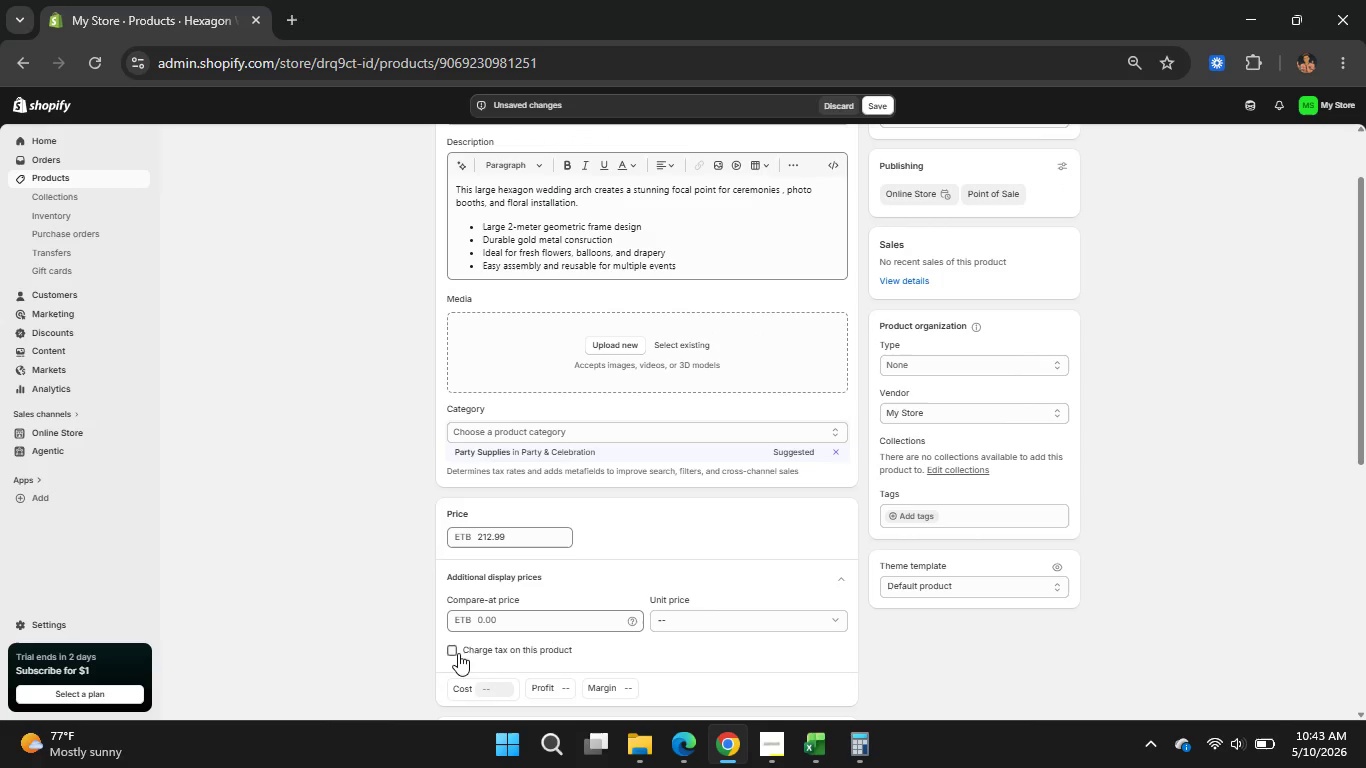 
left_click([458, 653])
 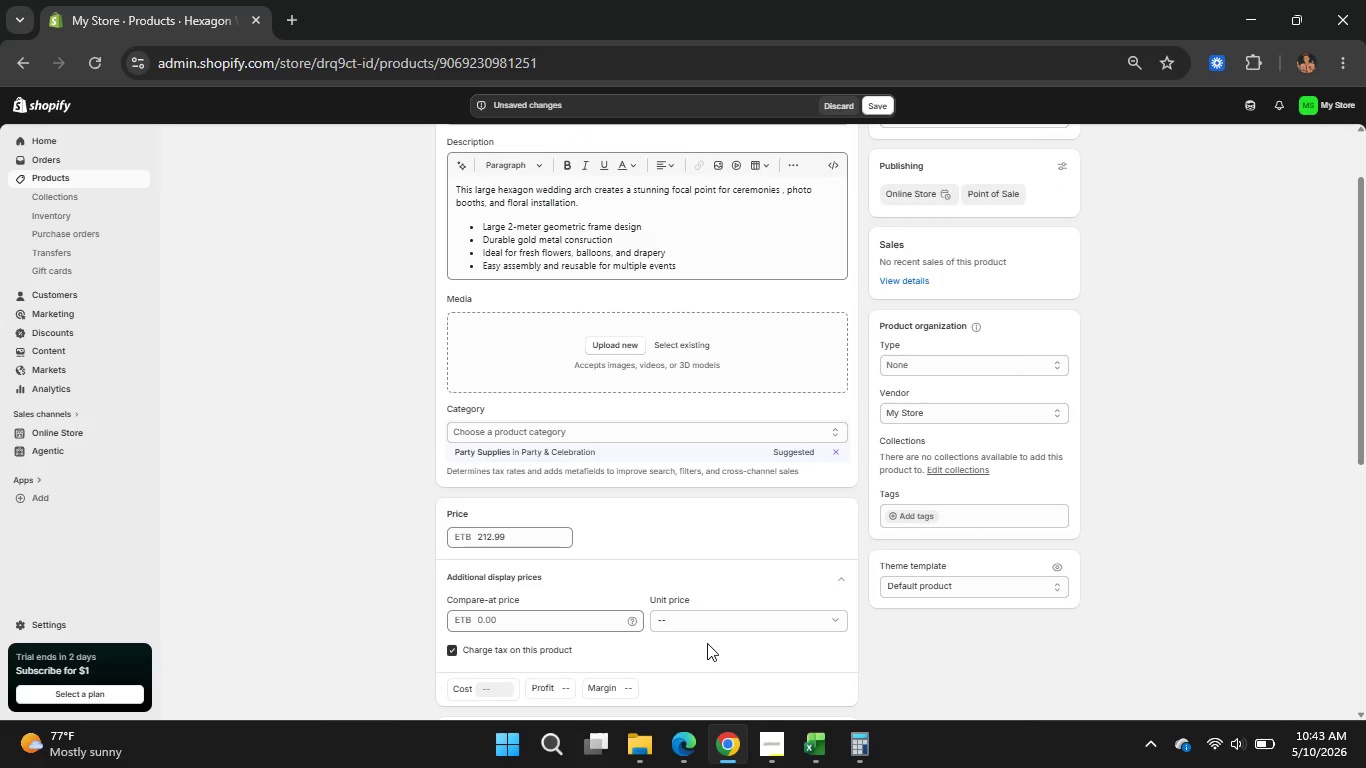 
scroll: coordinate [707, 643], scroll_direction: down, amount: 1.0
 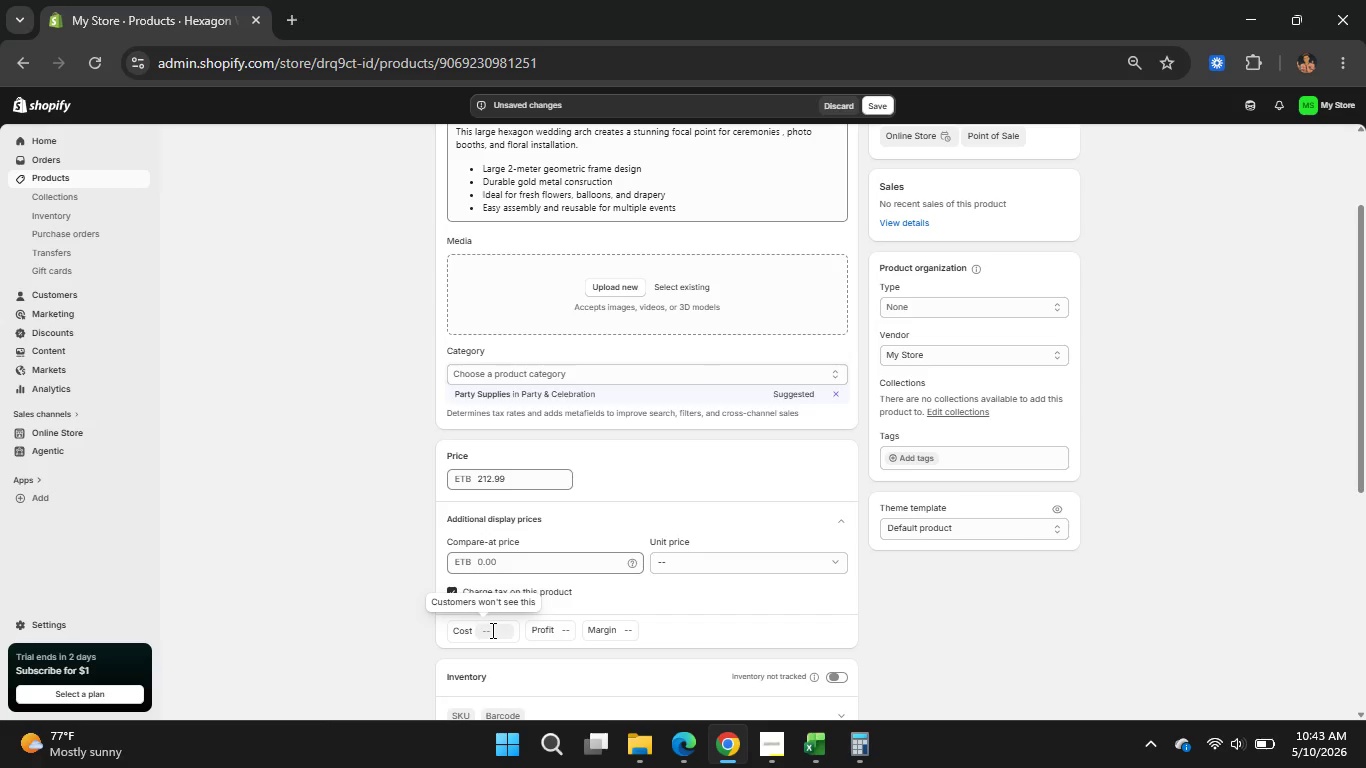 
left_click([491, 630])
 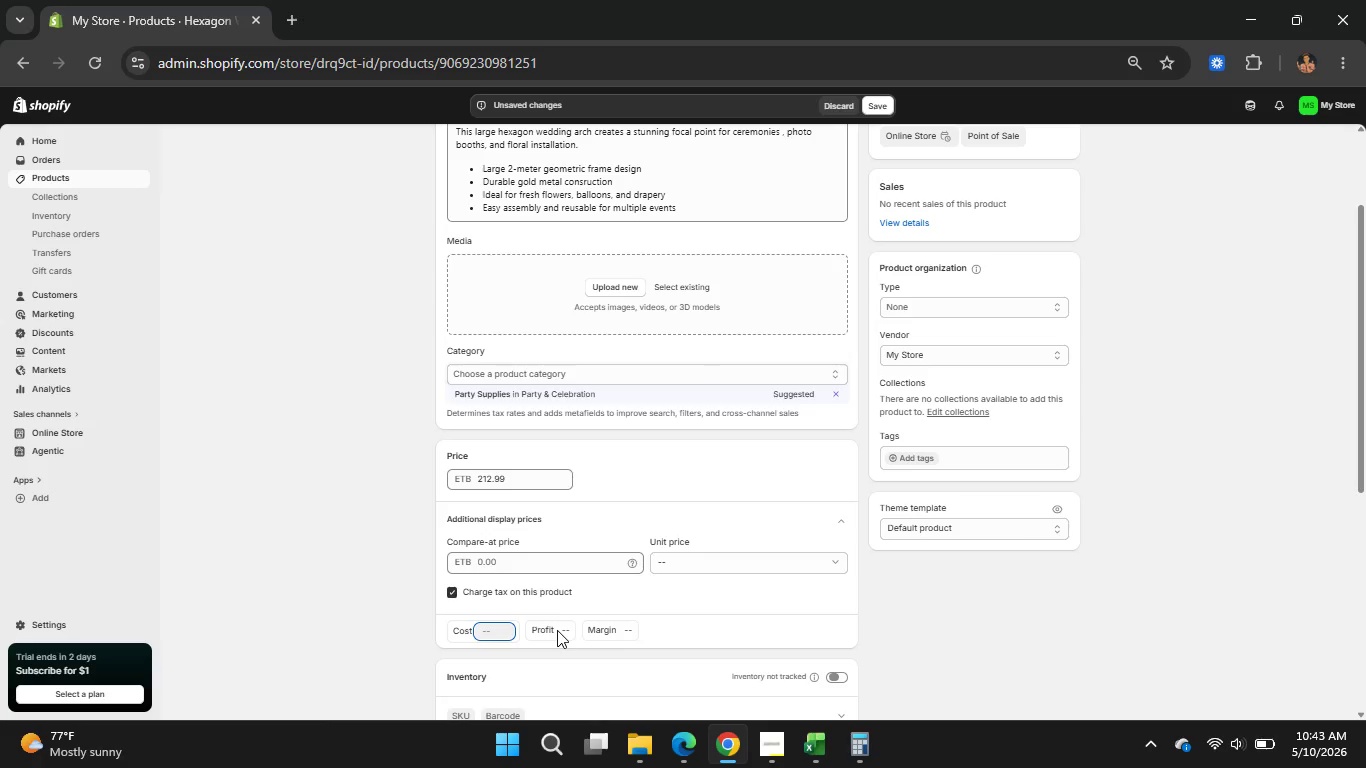 
key(Numpad8)
 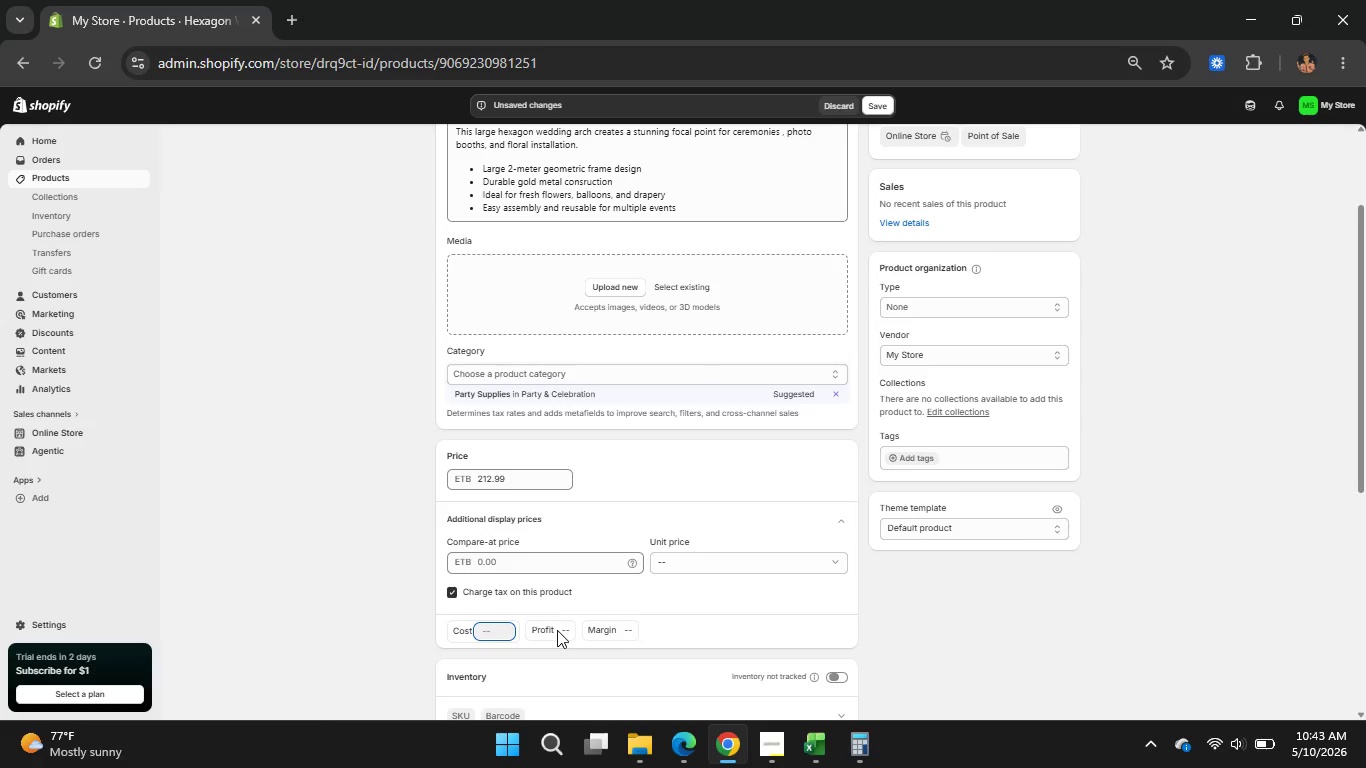 
key(Numpad5)
 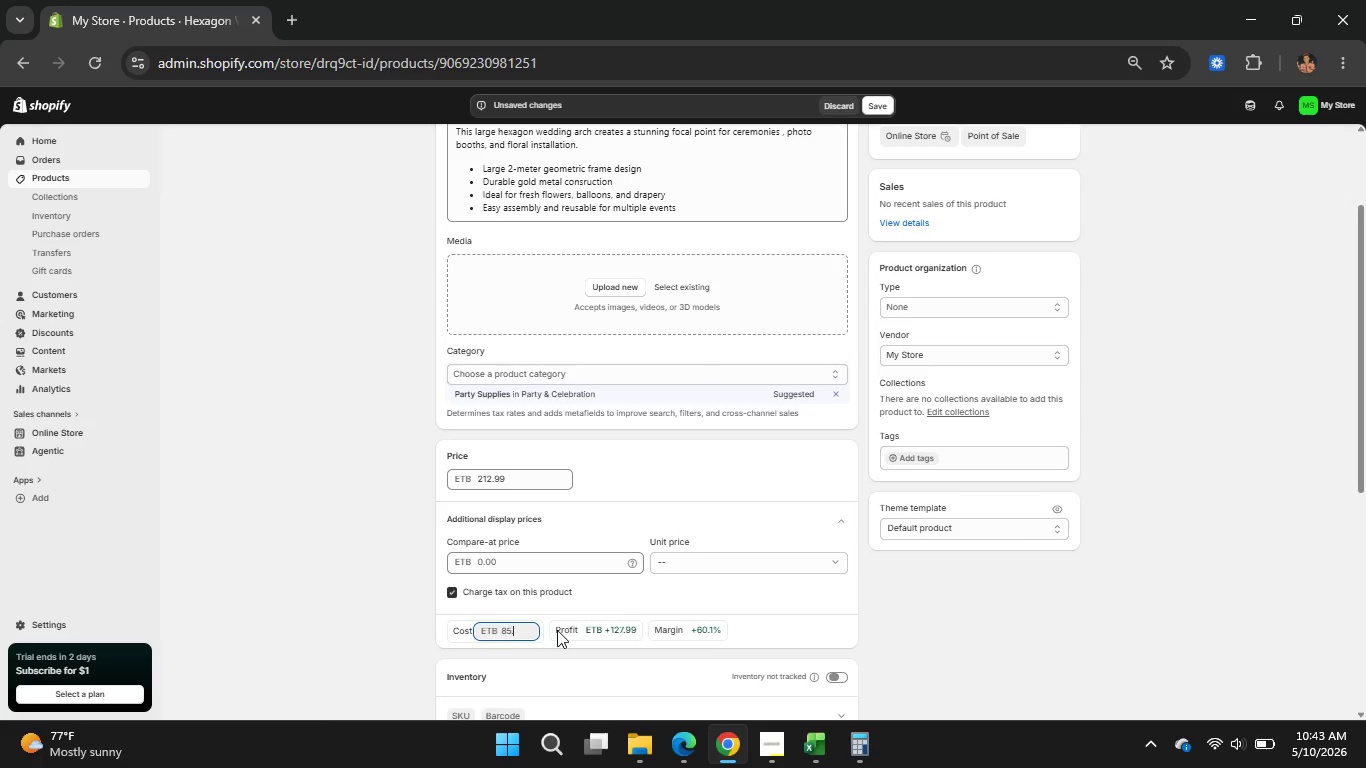 
key(NumpadDecimal)
 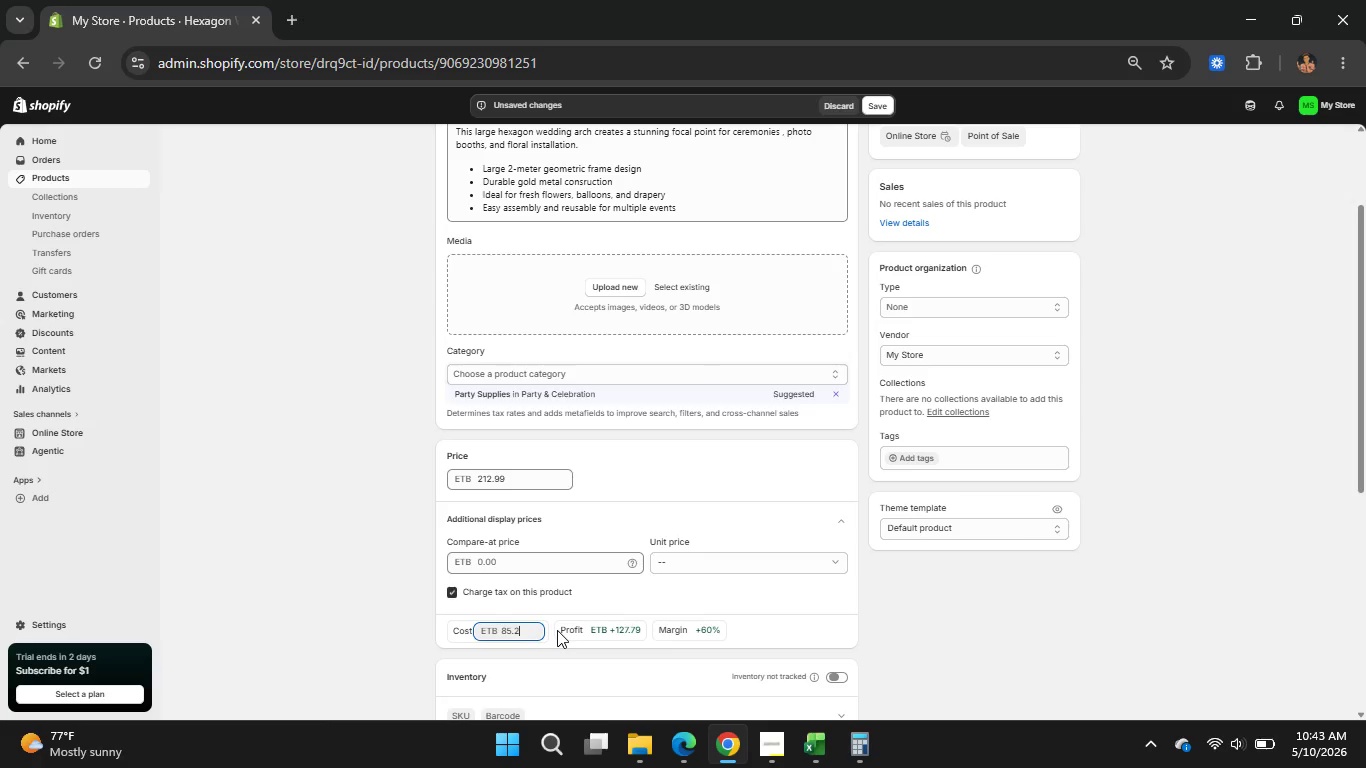 
key(Numpad2)
 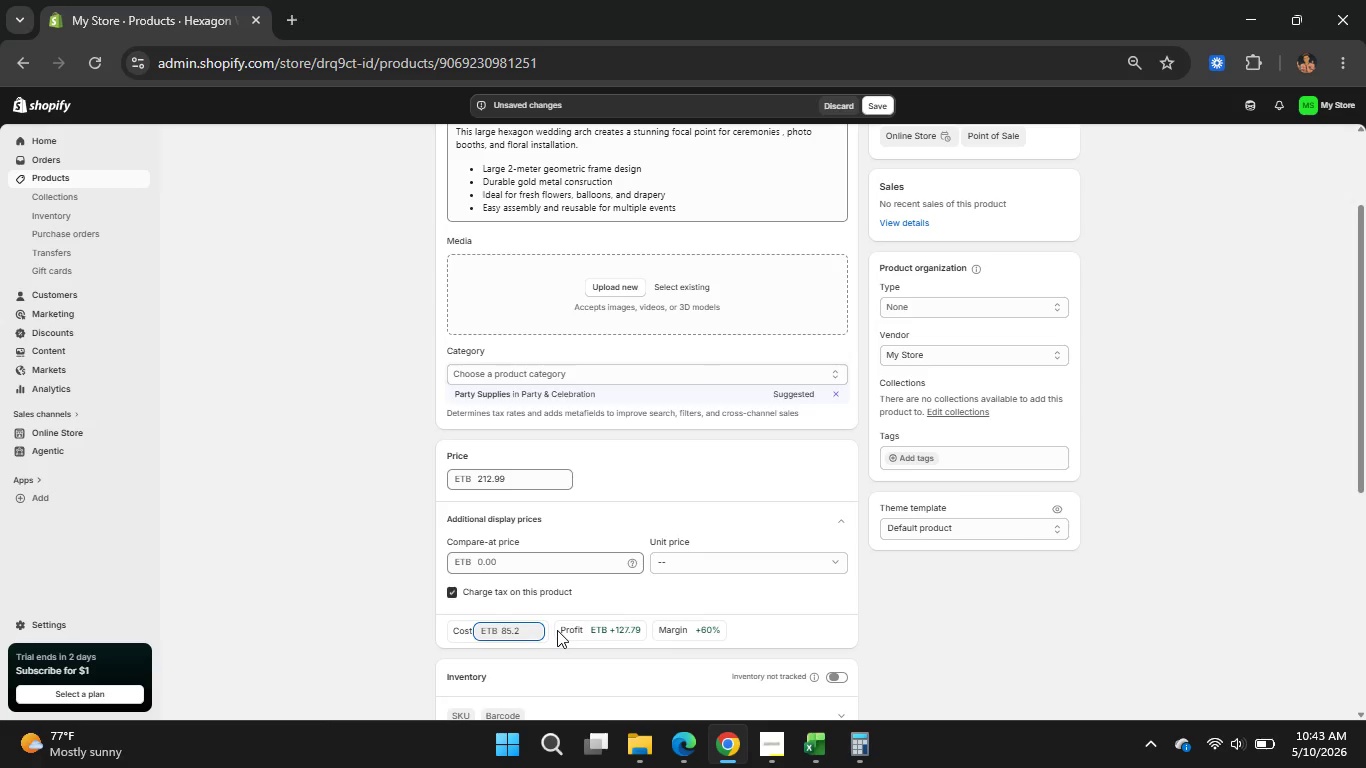 
key(Numpad0)
 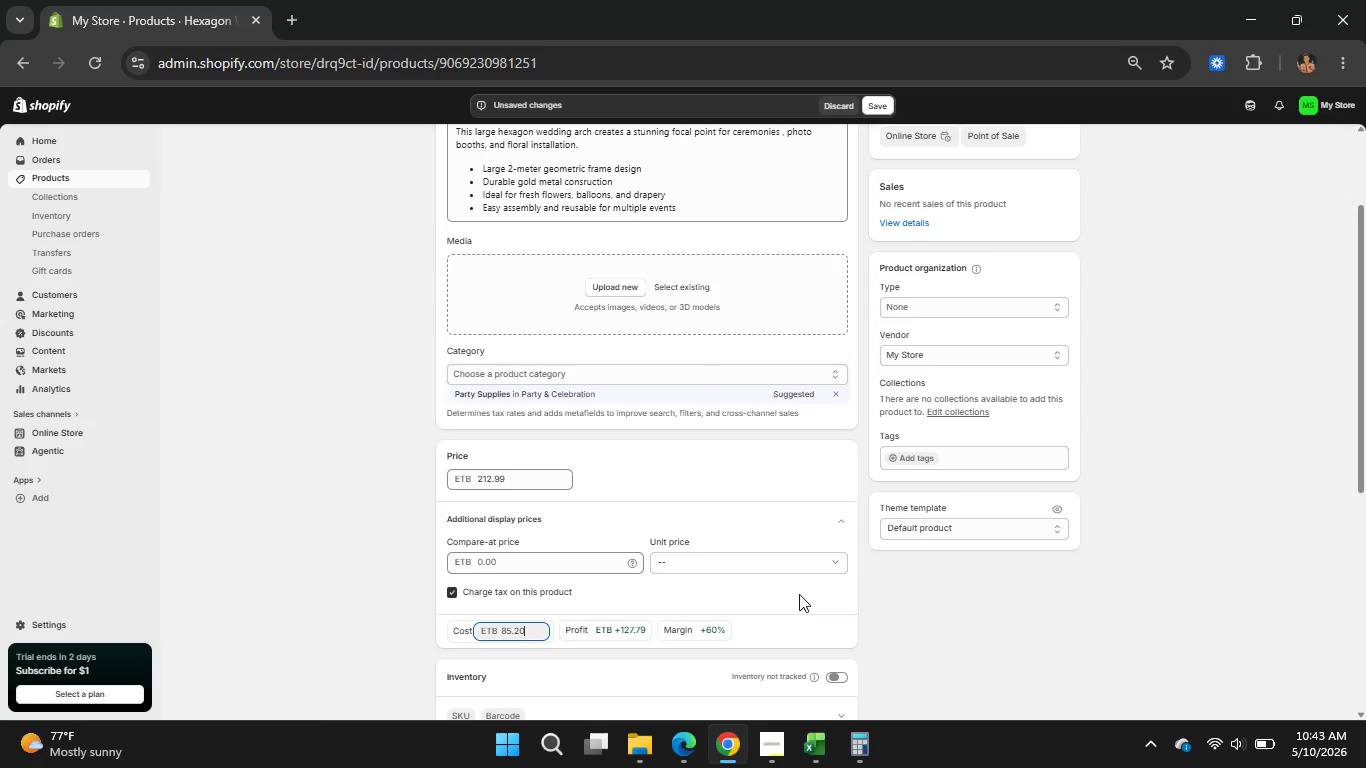 
scroll: coordinate [799, 594], scroll_direction: none, amount: 0.0
 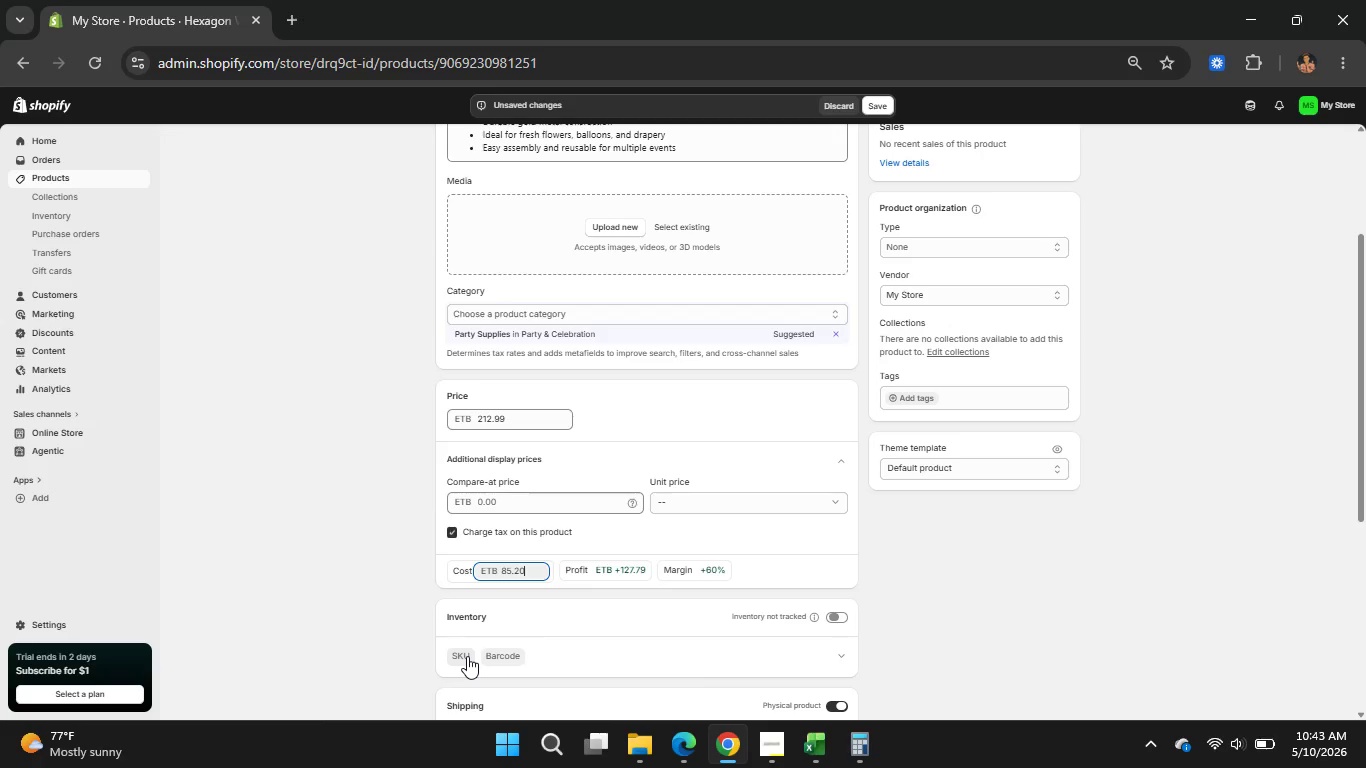 
left_click([467, 656])
 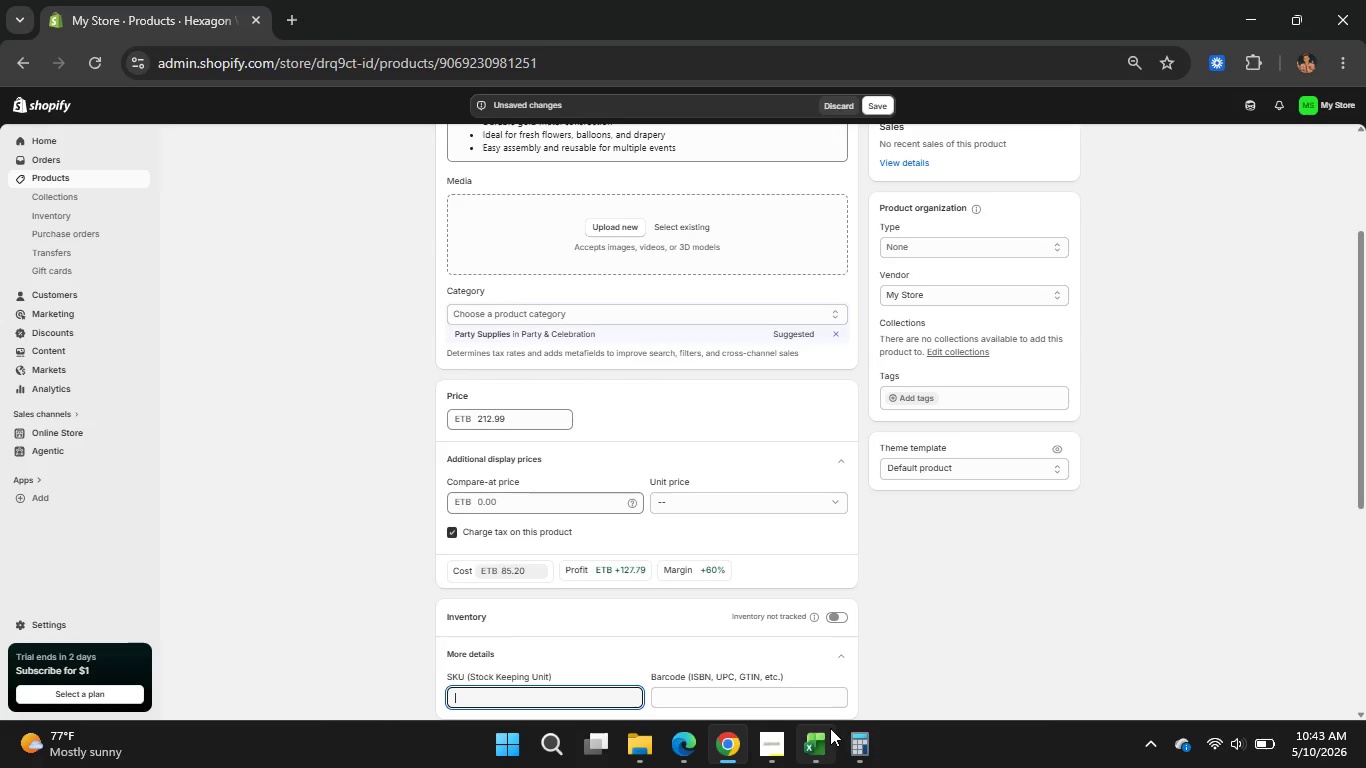 
left_click([823, 737])
 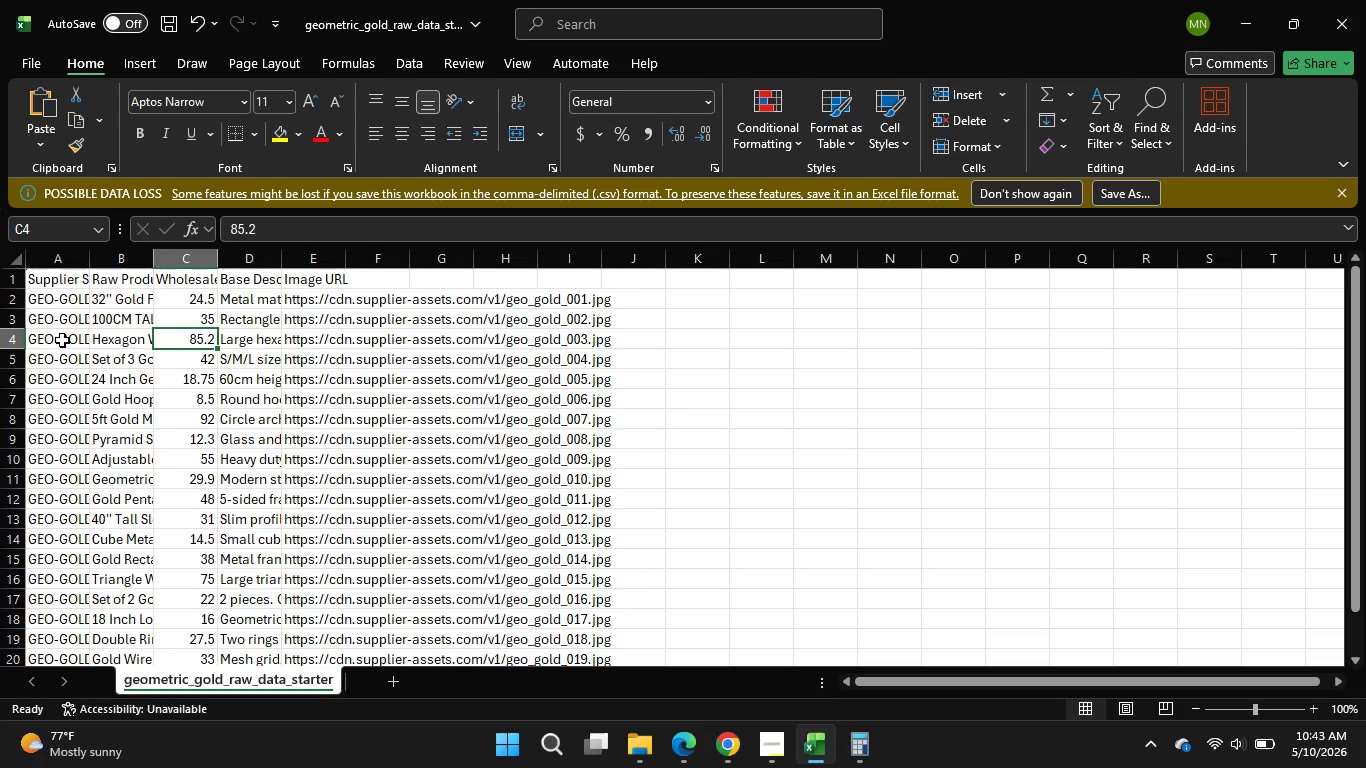 
left_click([62, 340])
 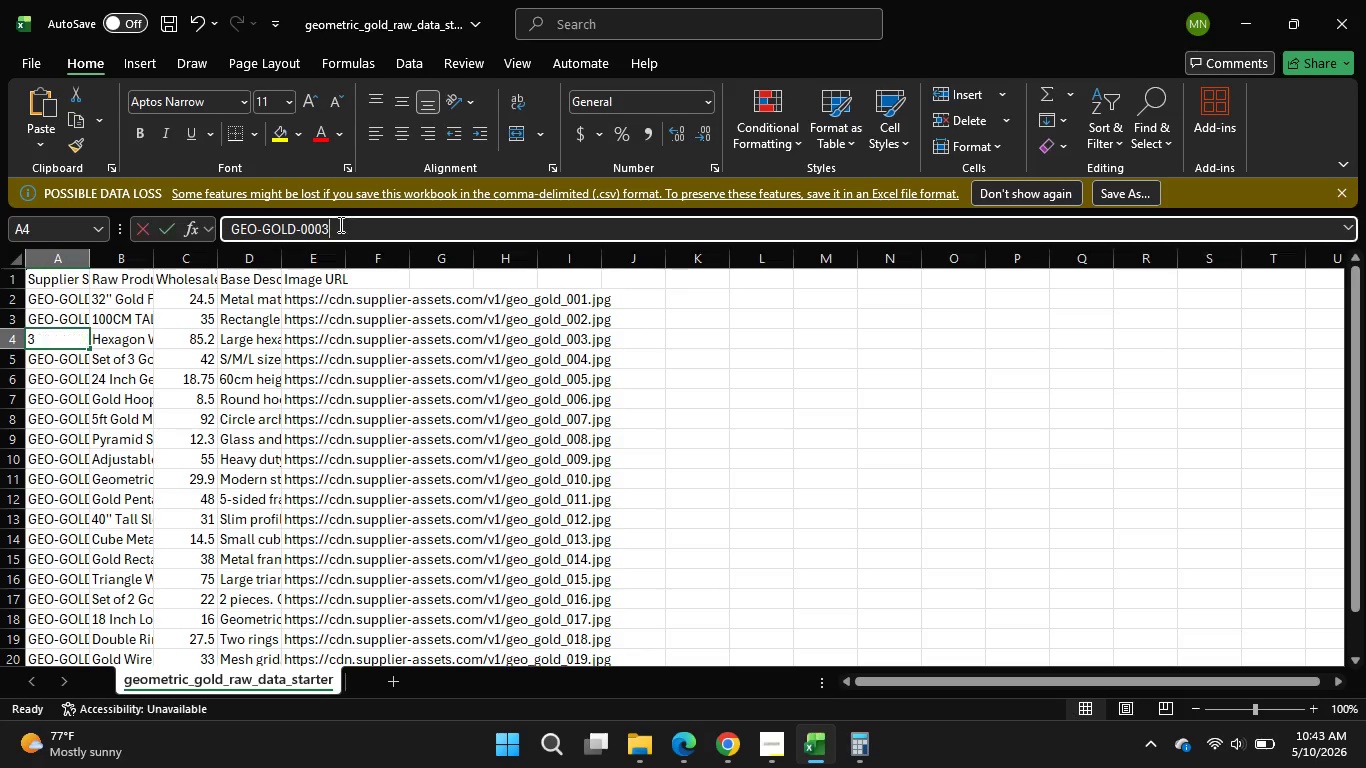 
left_click_drag(start_coordinate=[339, 224], to_coordinate=[232, 232])
 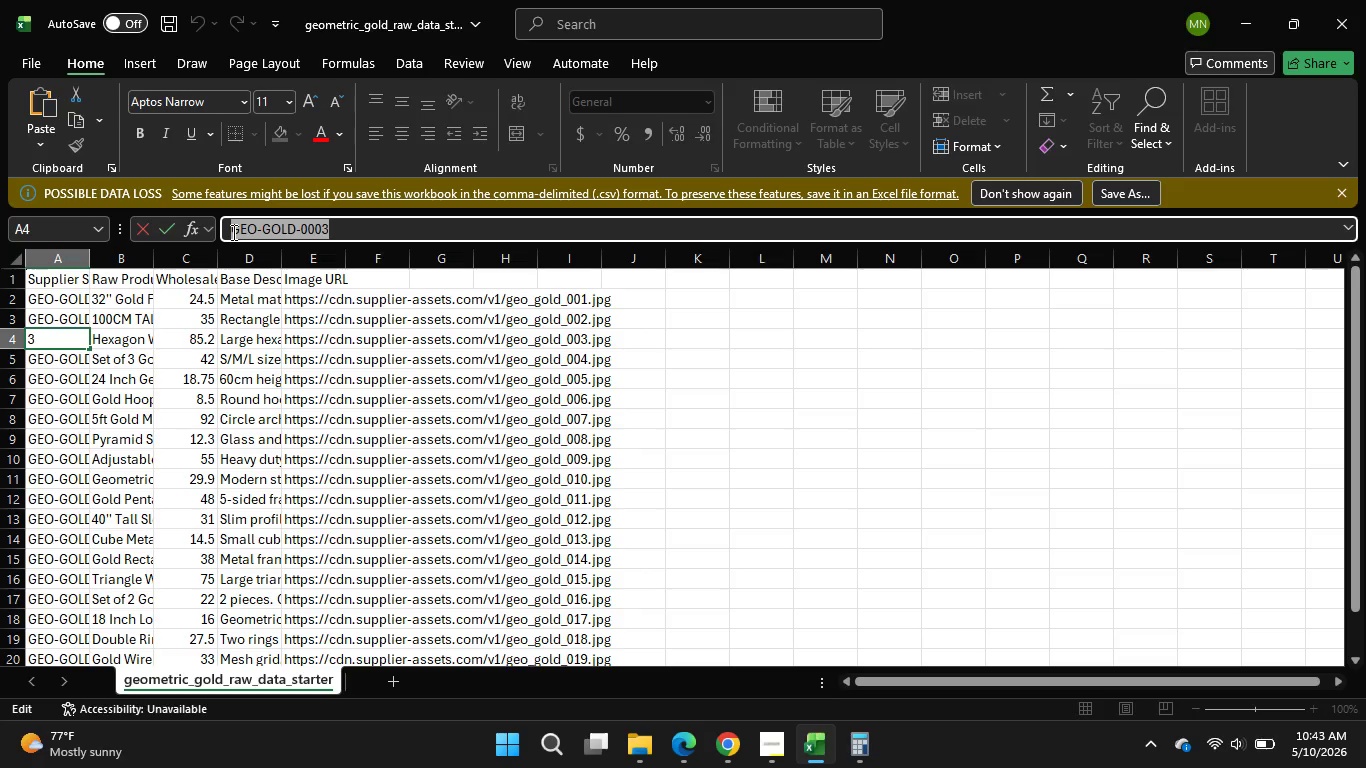 
key(Control+C)
 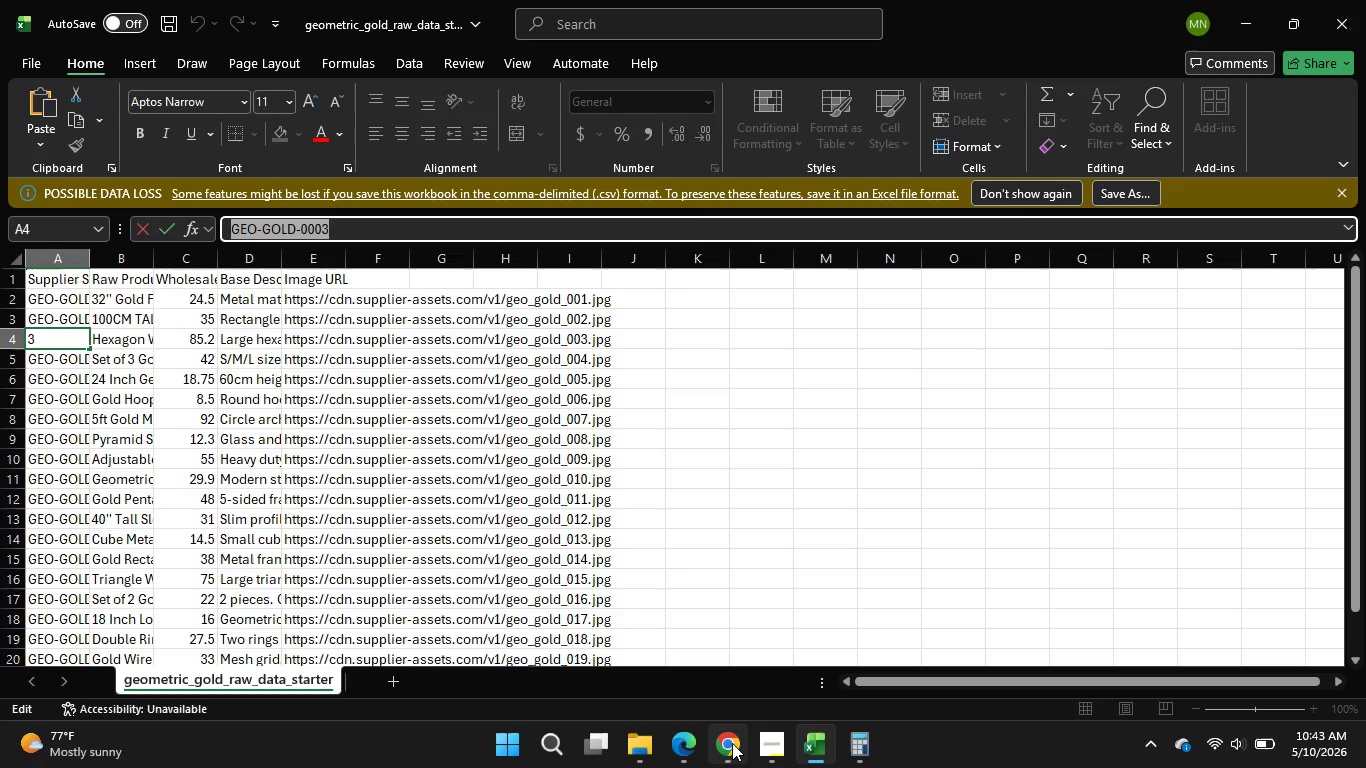 
left_click([732, 743])
 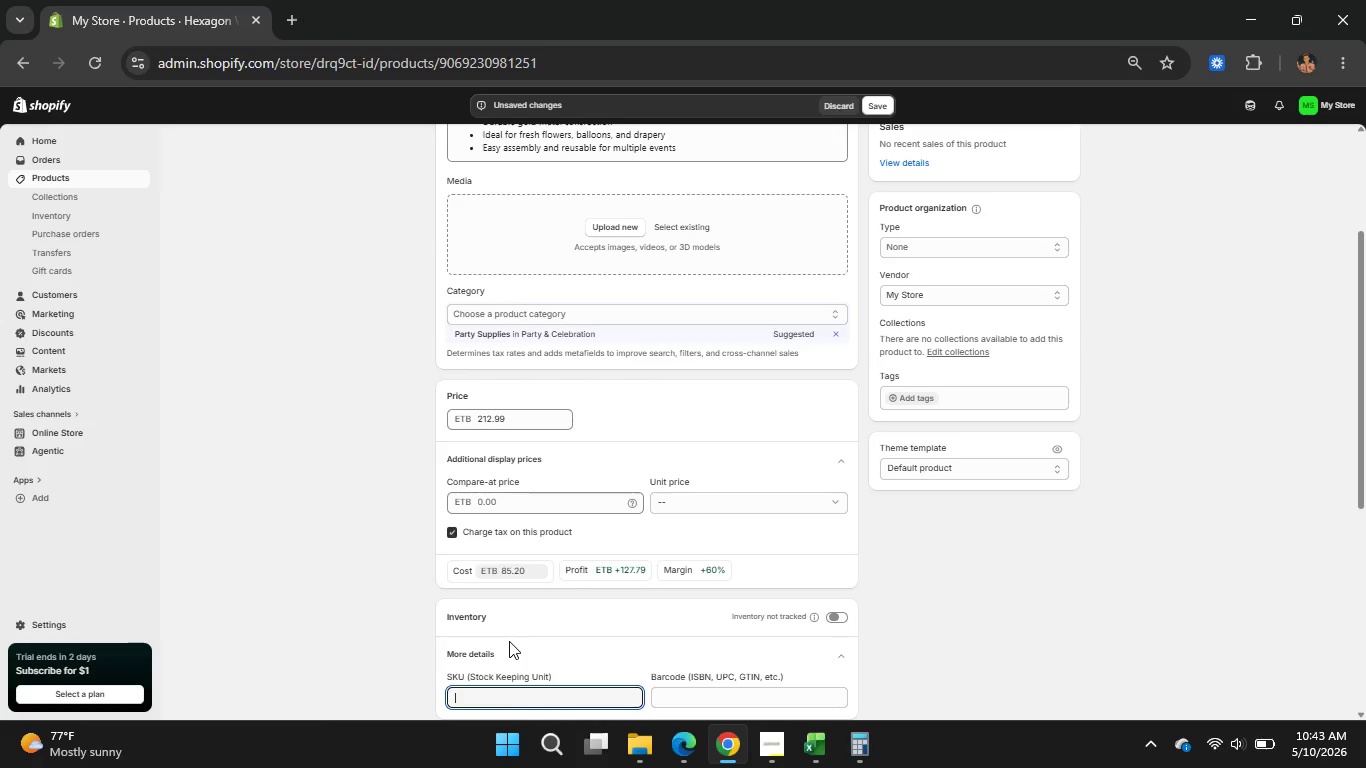 
key(Control+V)
 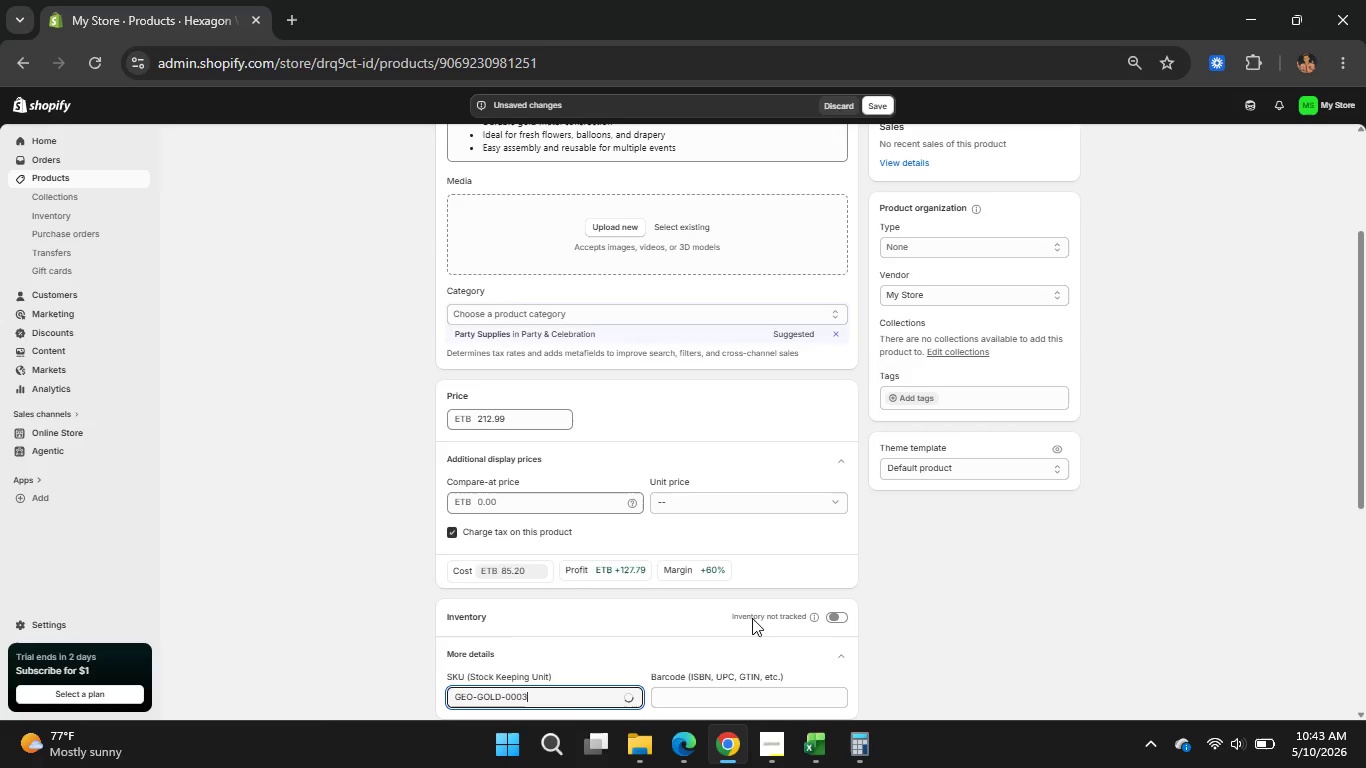 
scroll: coordinate [752, 618], scroll_direction: down, amount: 1.0
 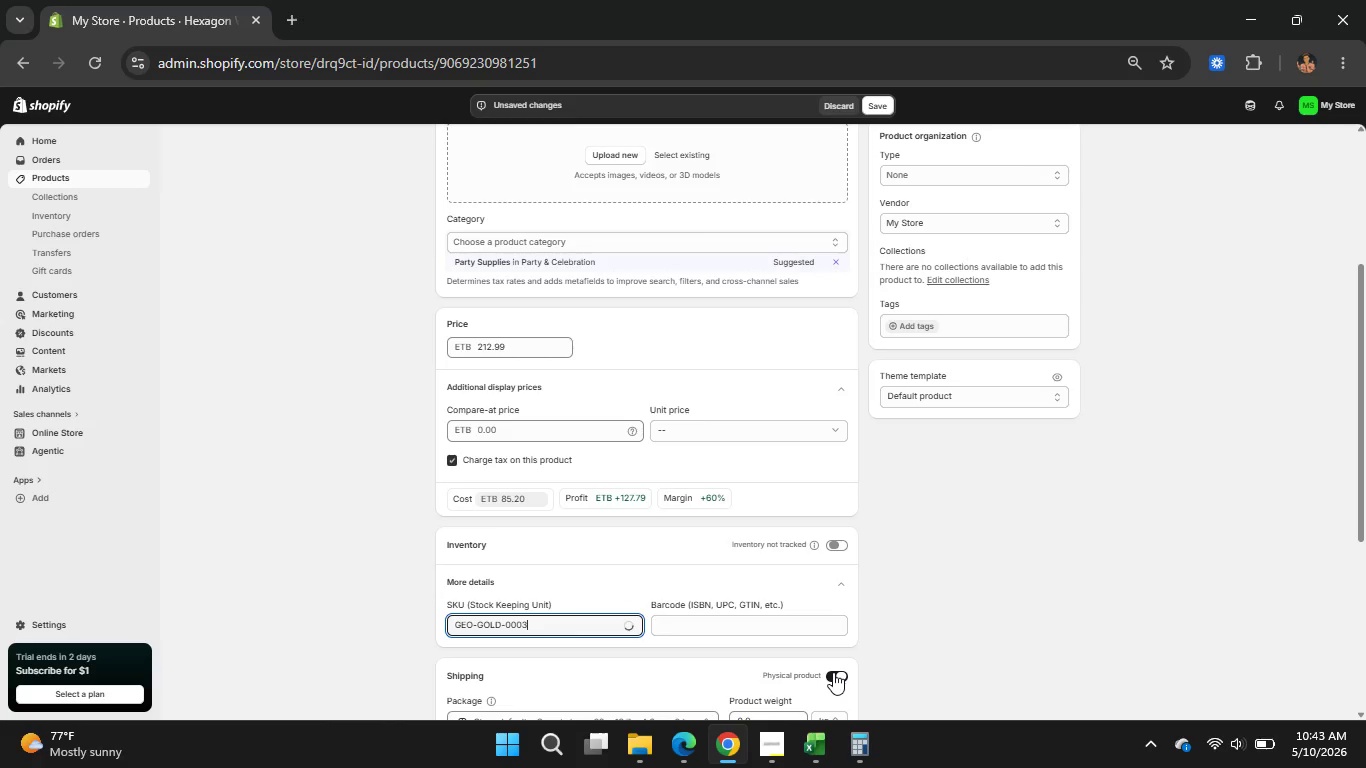 
left_click([833, 672])
 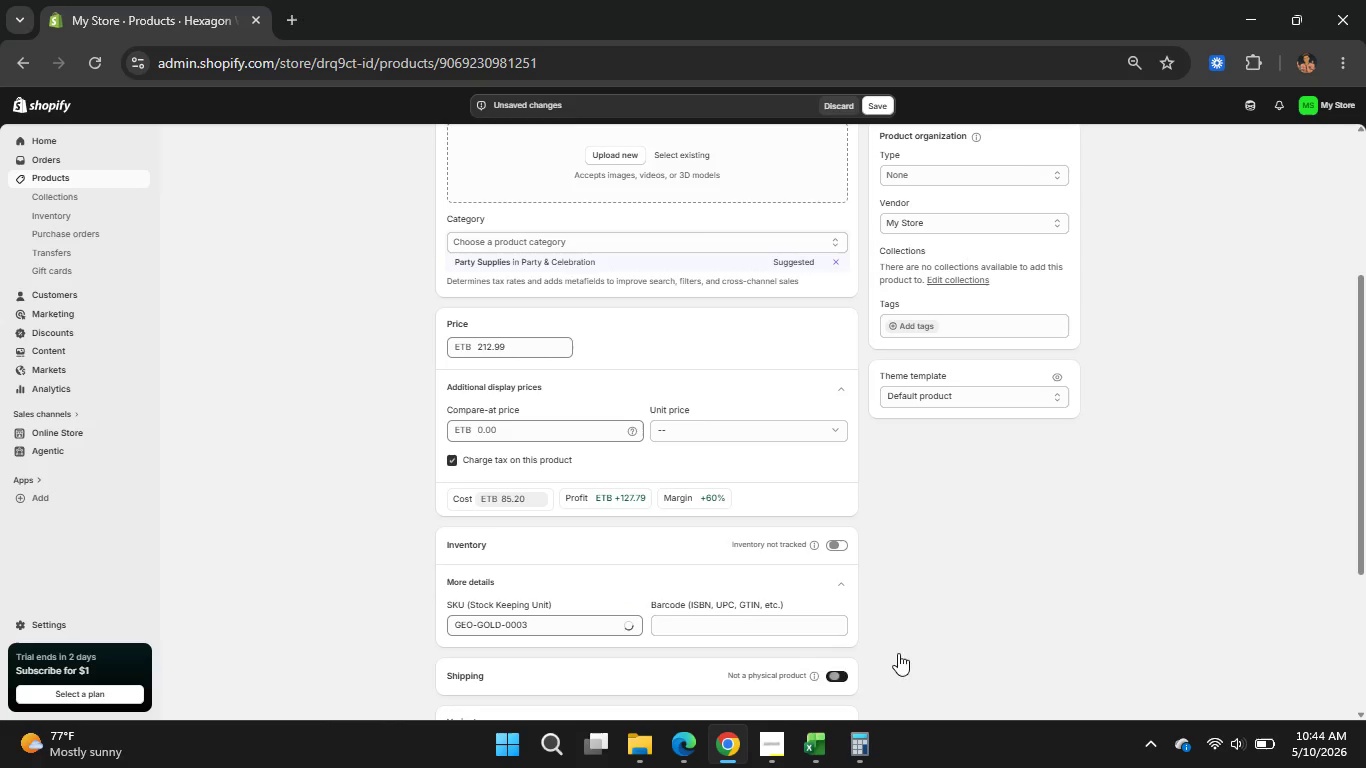 
scroll: coordinate [911, 648], scroll_direction: down, amount: 1.0
 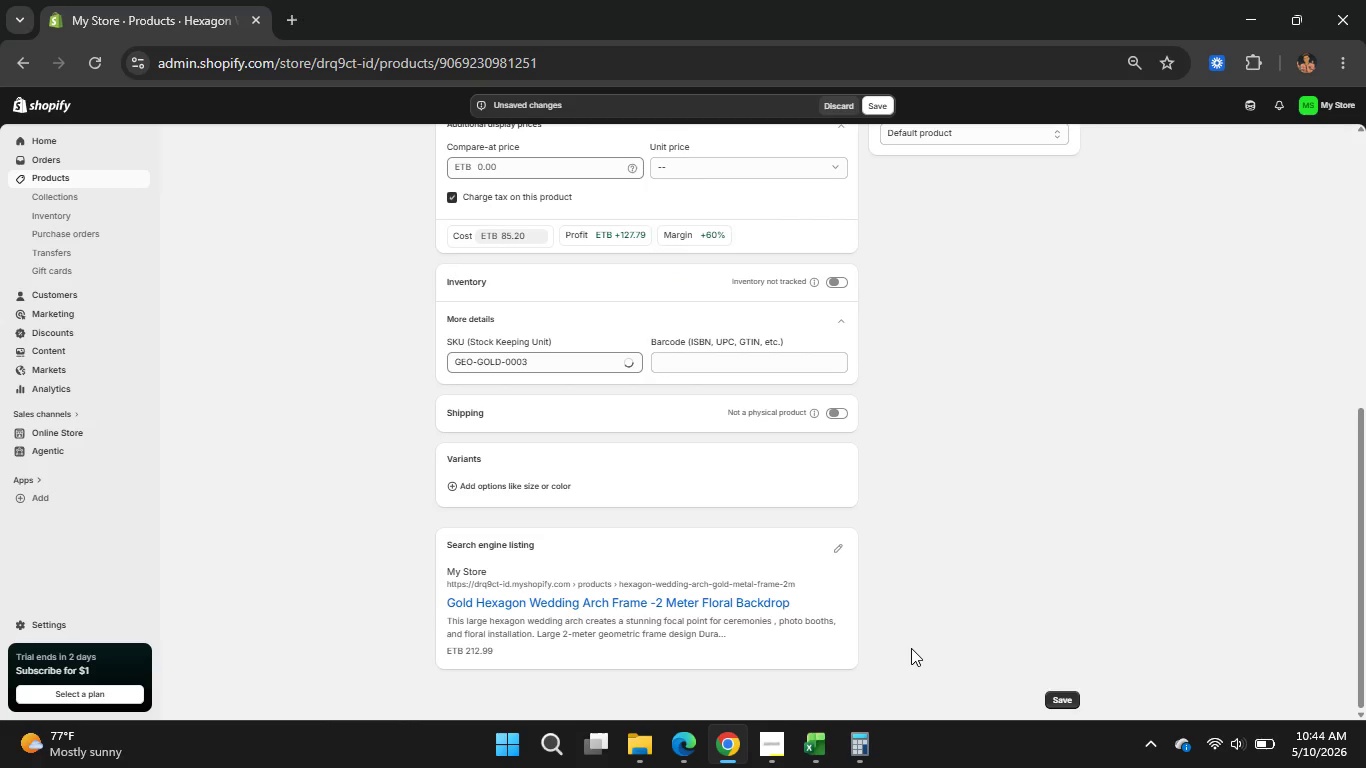 
scroll: coordinate [911, 648], scroll_direction: none, amount: 0.0
 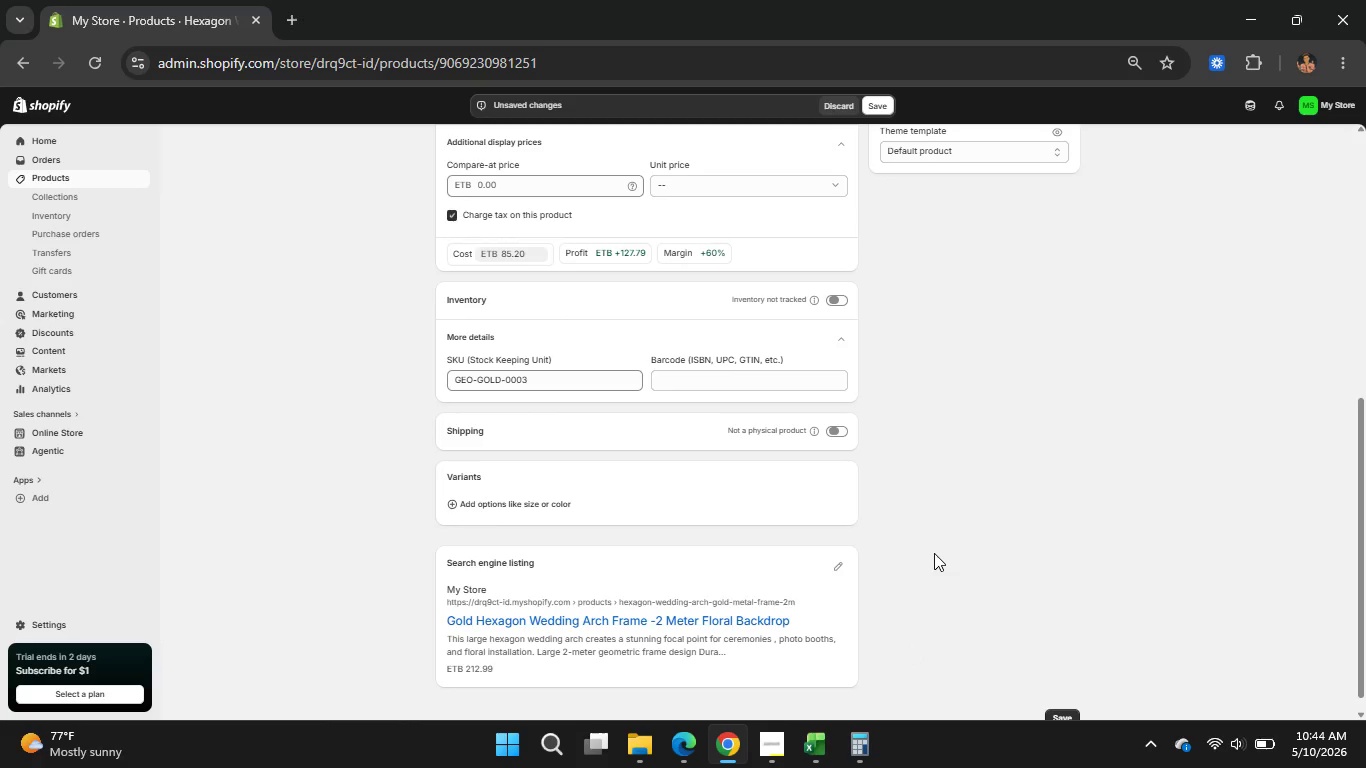 
wait(21.52)
 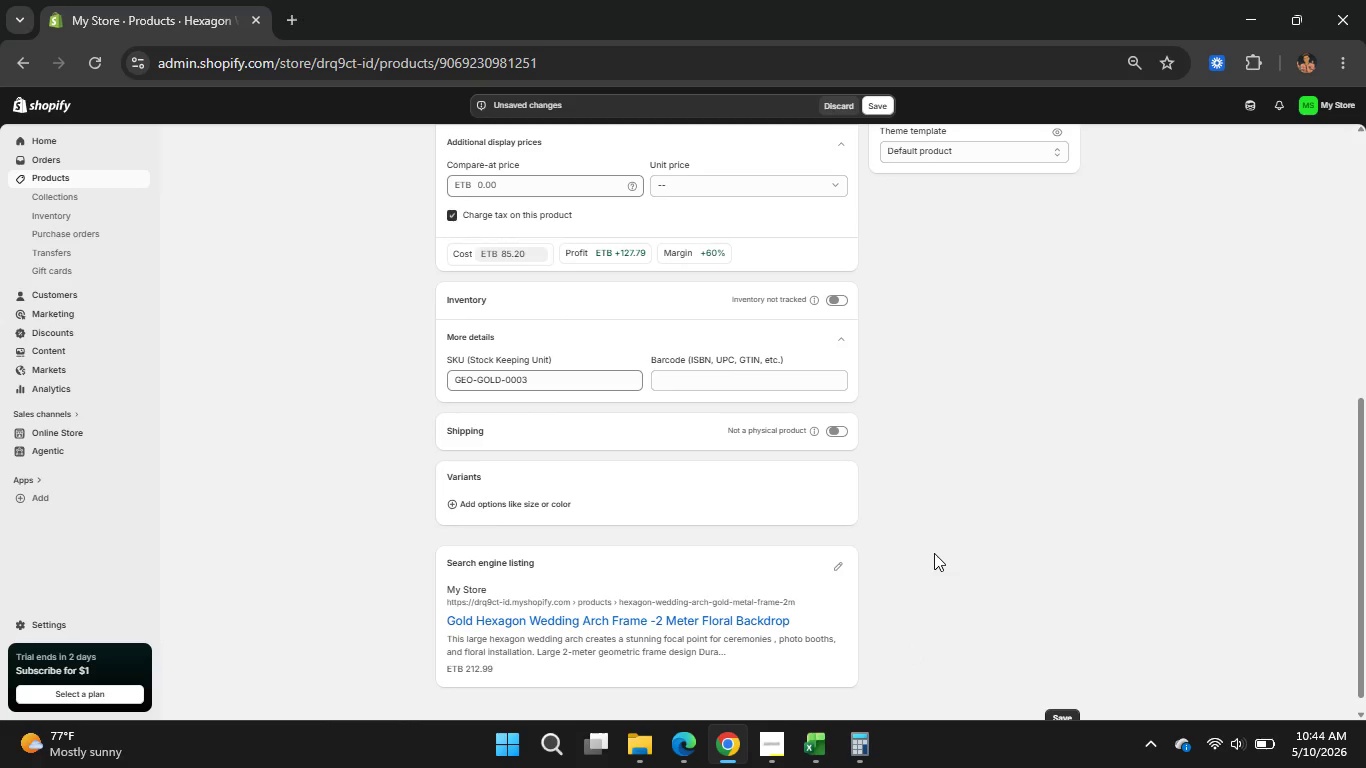 
left_click([832, 569])
 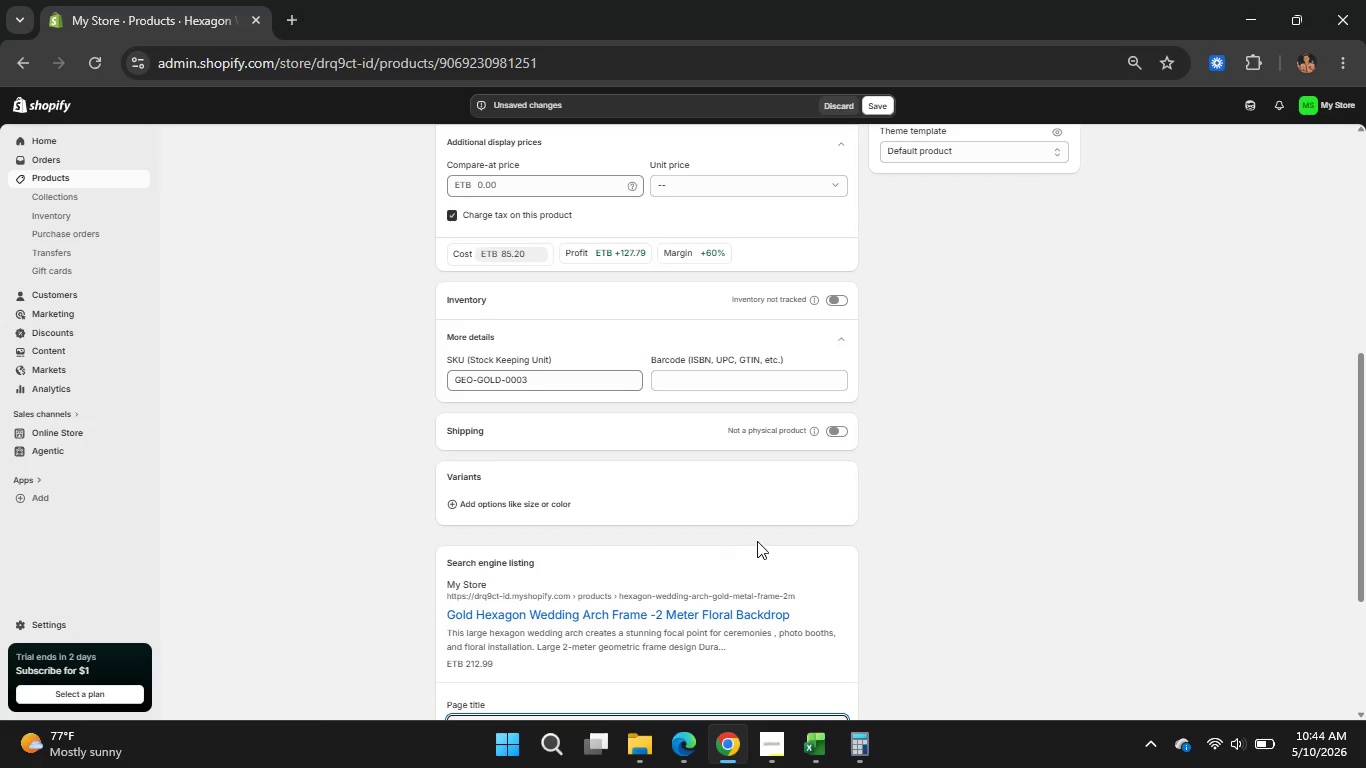 
scroll: coordinate [757, 541], scroll_direction: down, amount: 1.0
 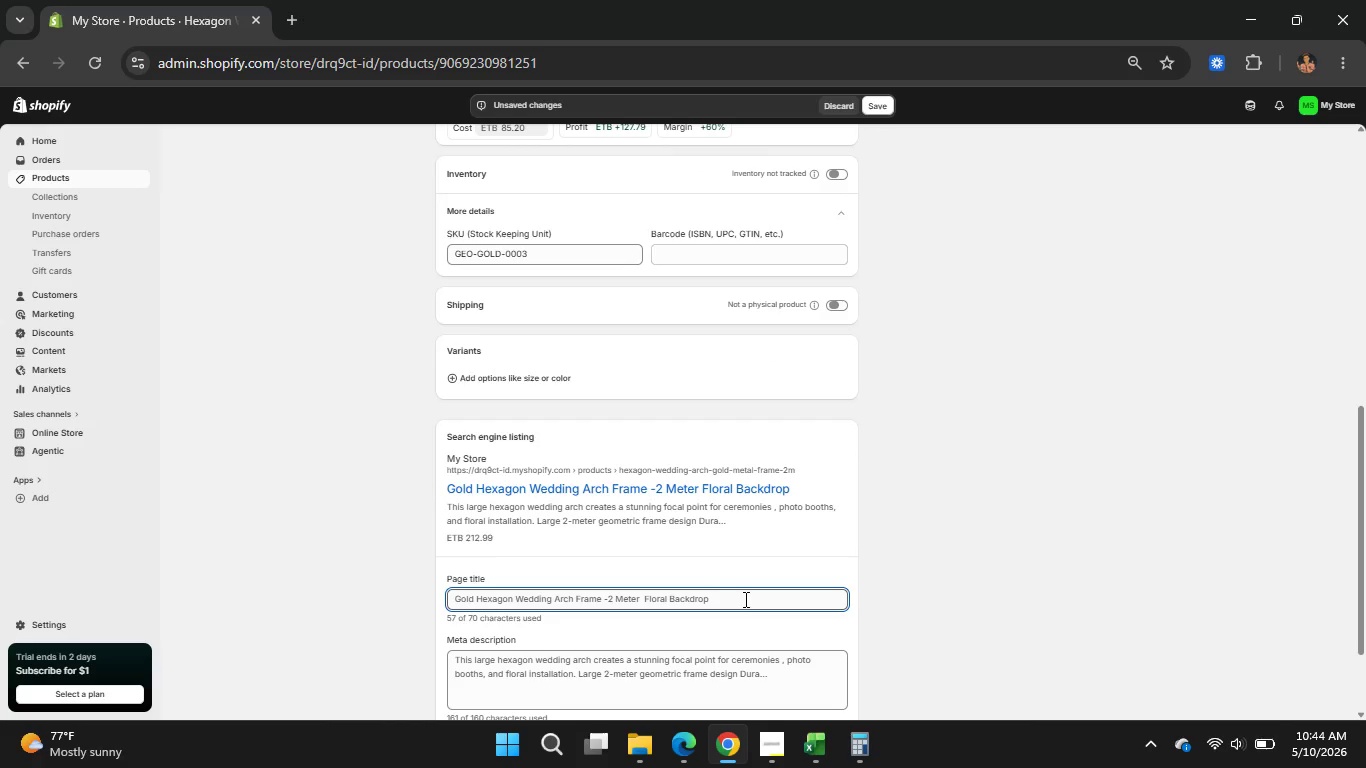 
left_click([744, 599])
 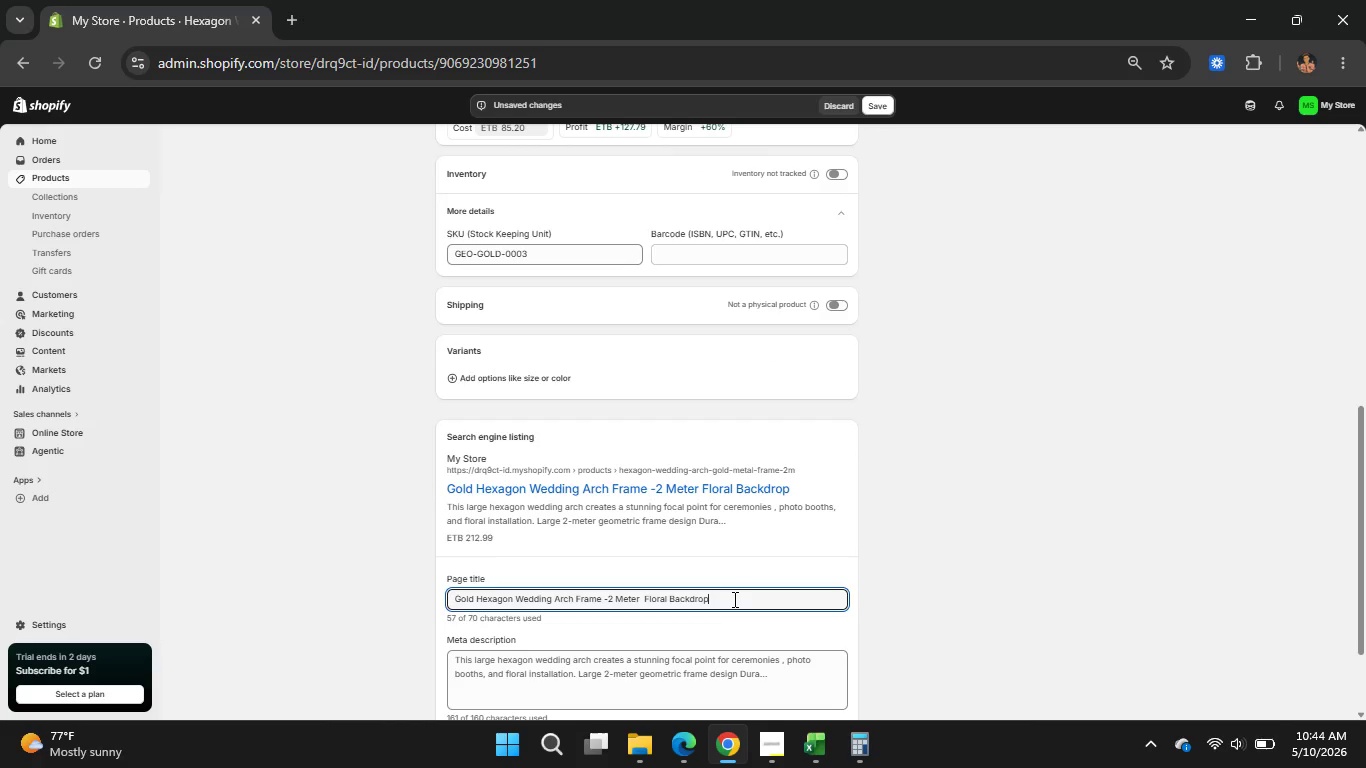 
wait(9.23)
 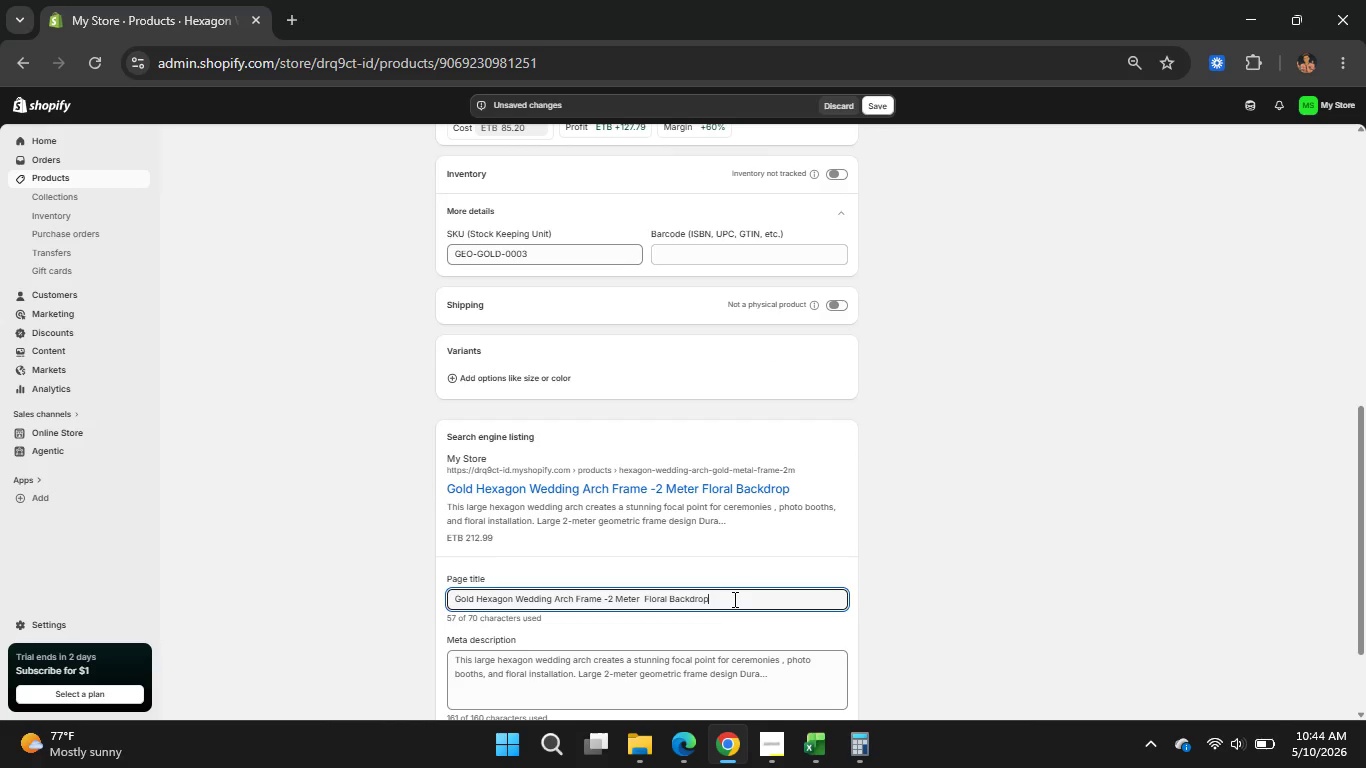 
left_click_drag(start_coordinate=[714, 595], to_coordinate=[604, 598])
 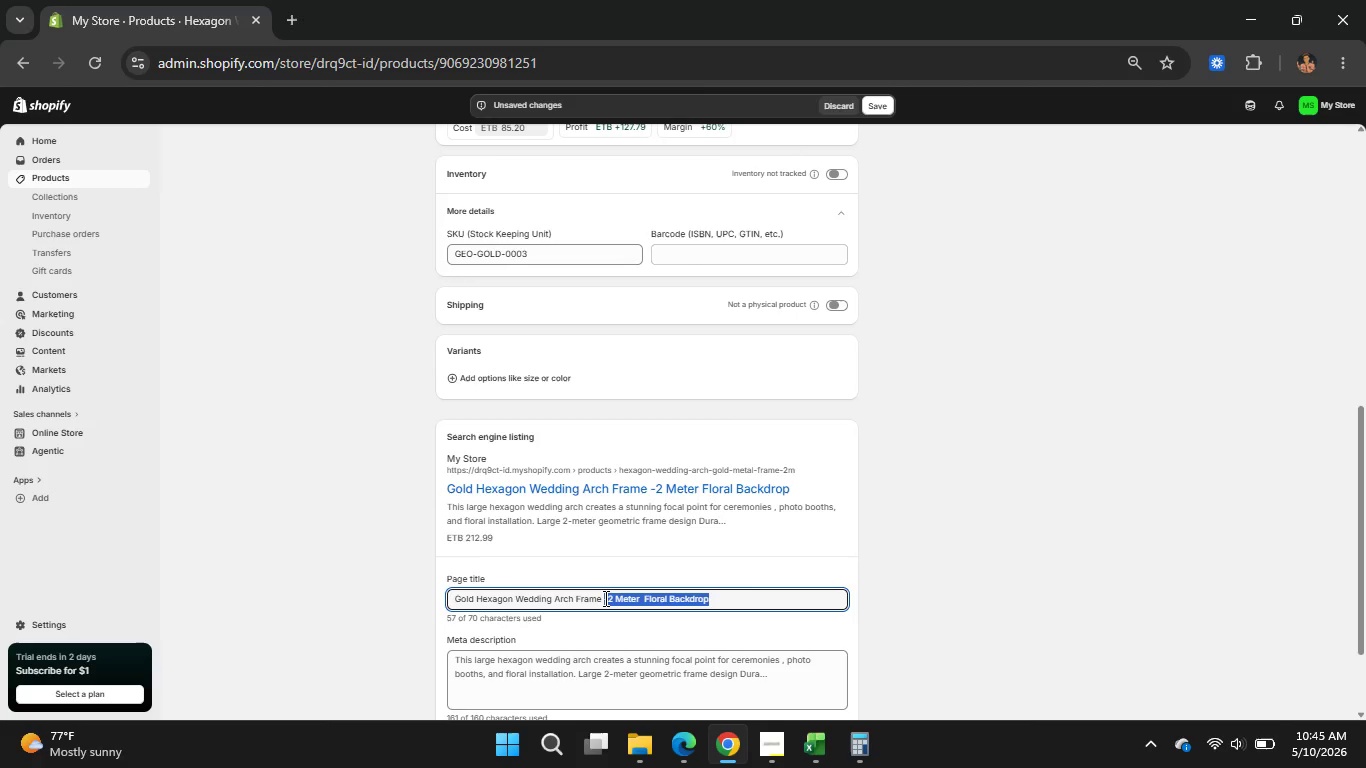 
wait(24.45)
 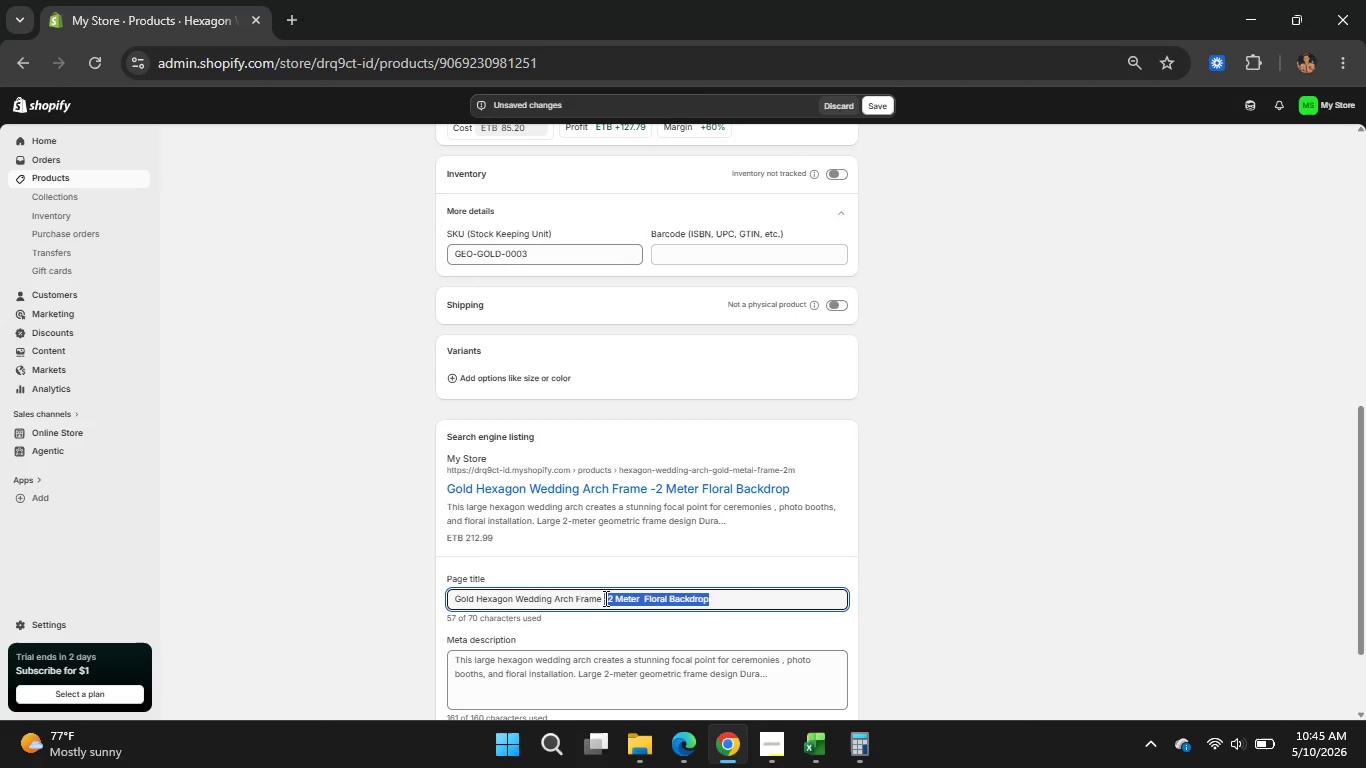 
type(for Ceremonies)
 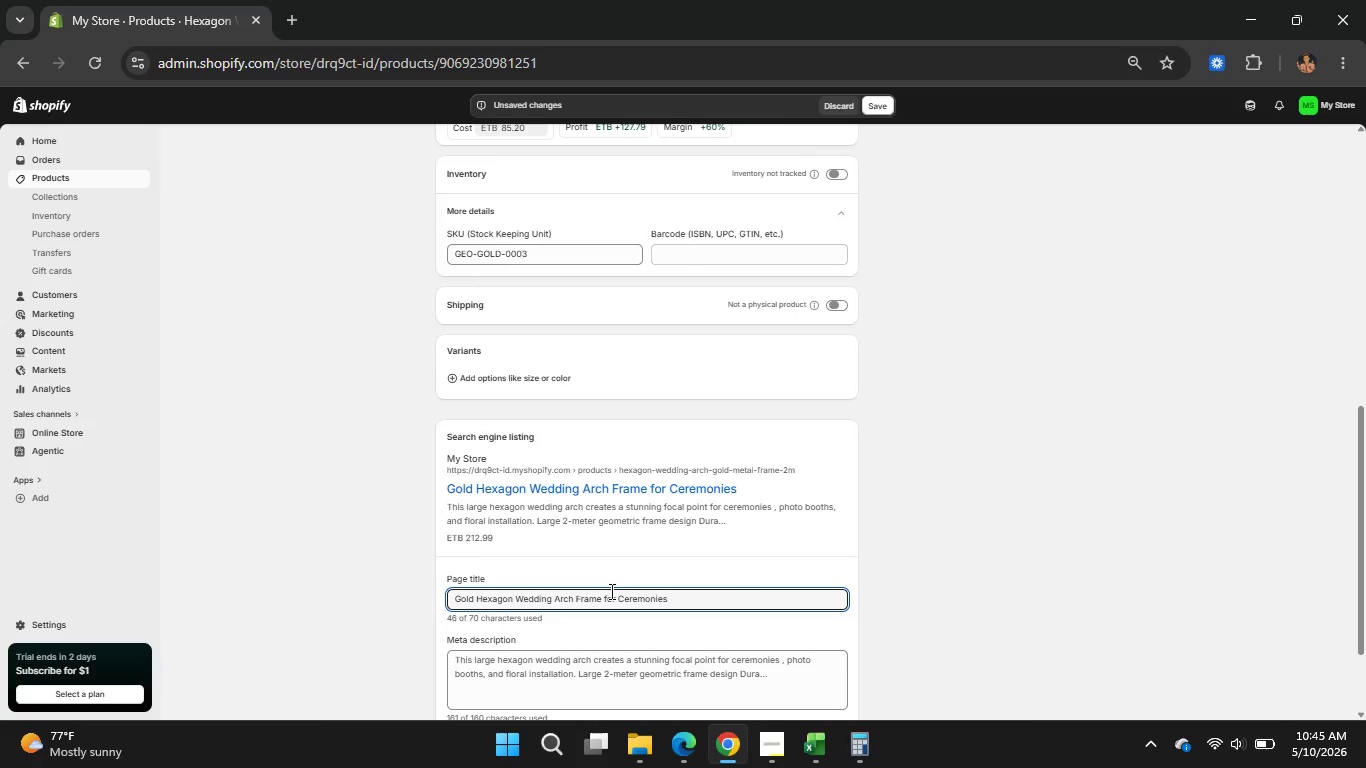 
scroll: coordinate [746, 592], scroll_direction: down, amount: 1.0
 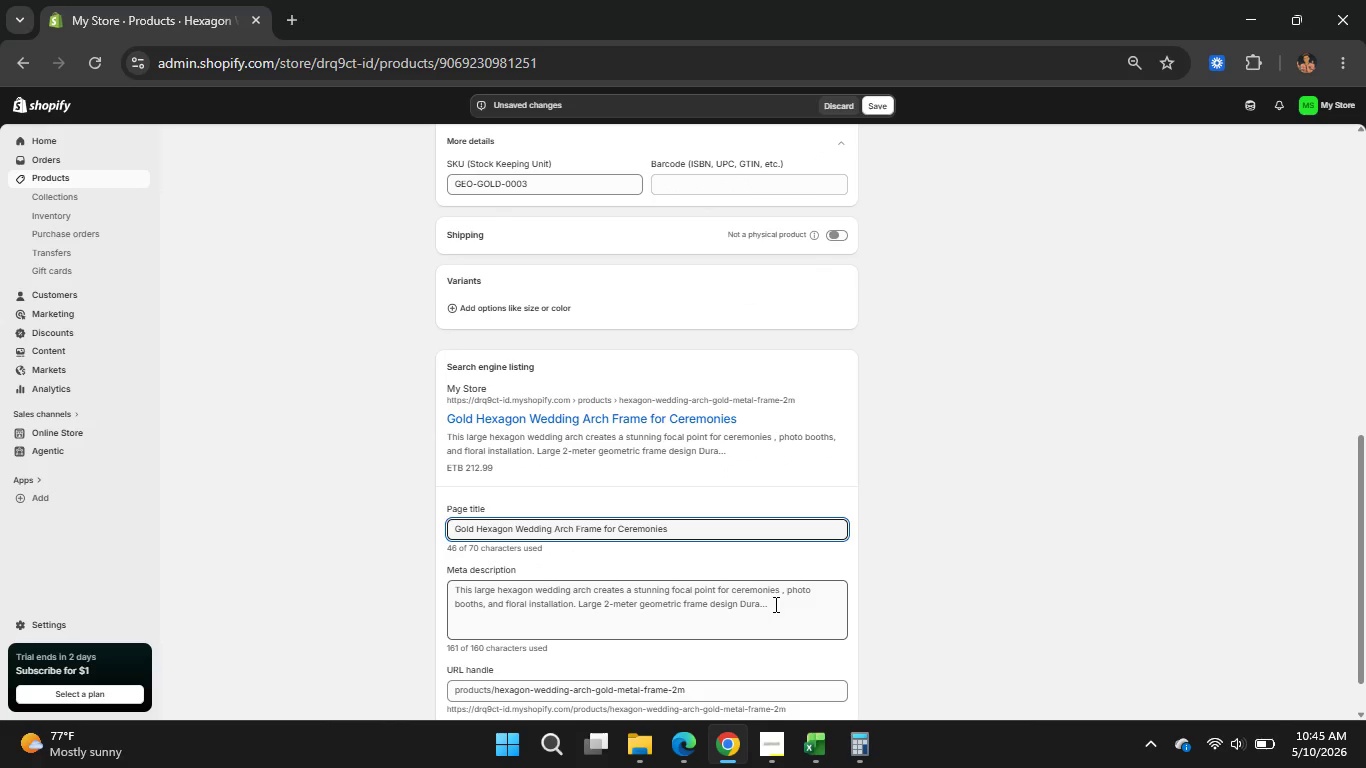 
left_click_drag(start_coordinate=[774, 604], to_coordinate=[512, 599])
 